 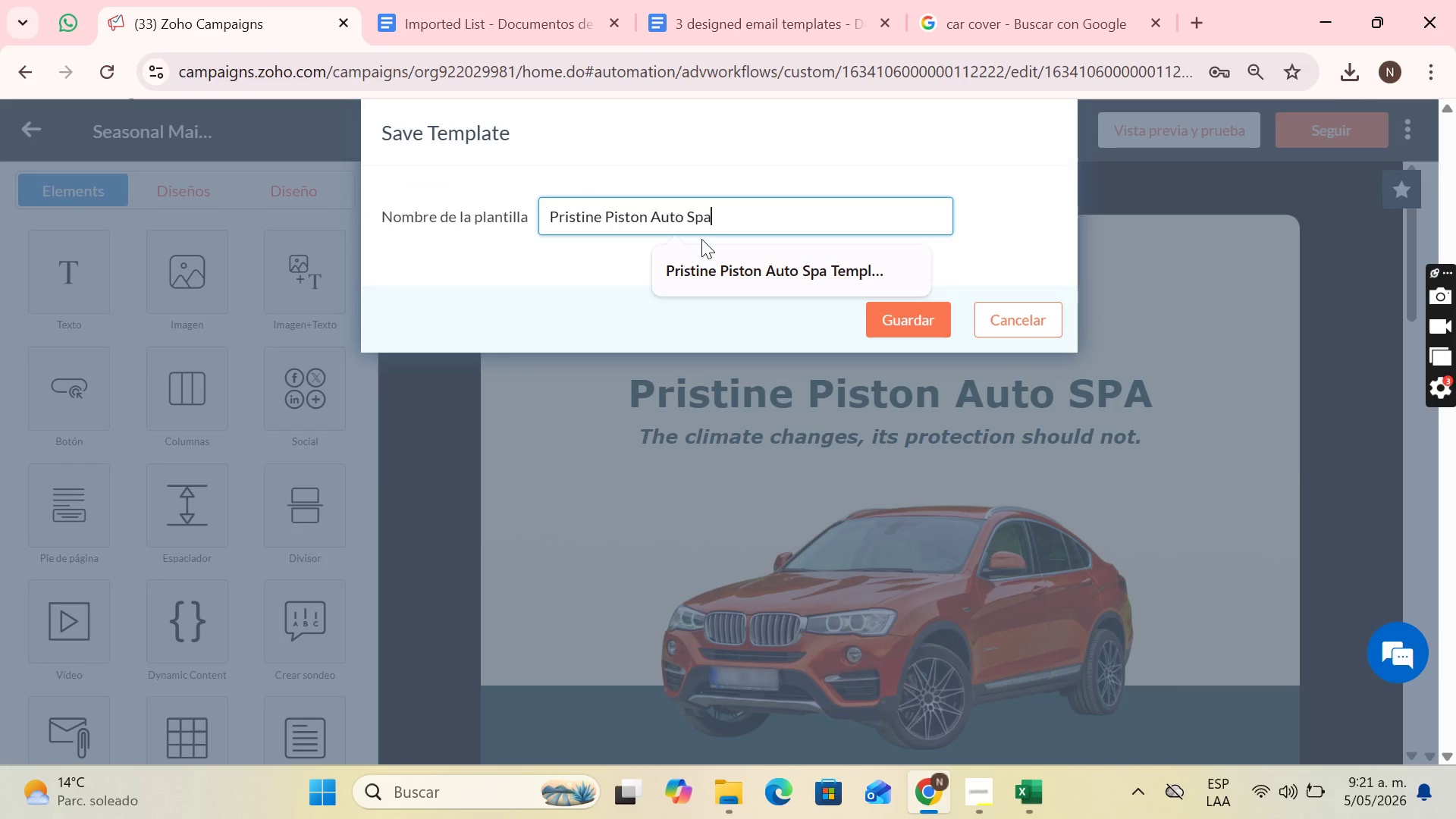 
key(Space)
 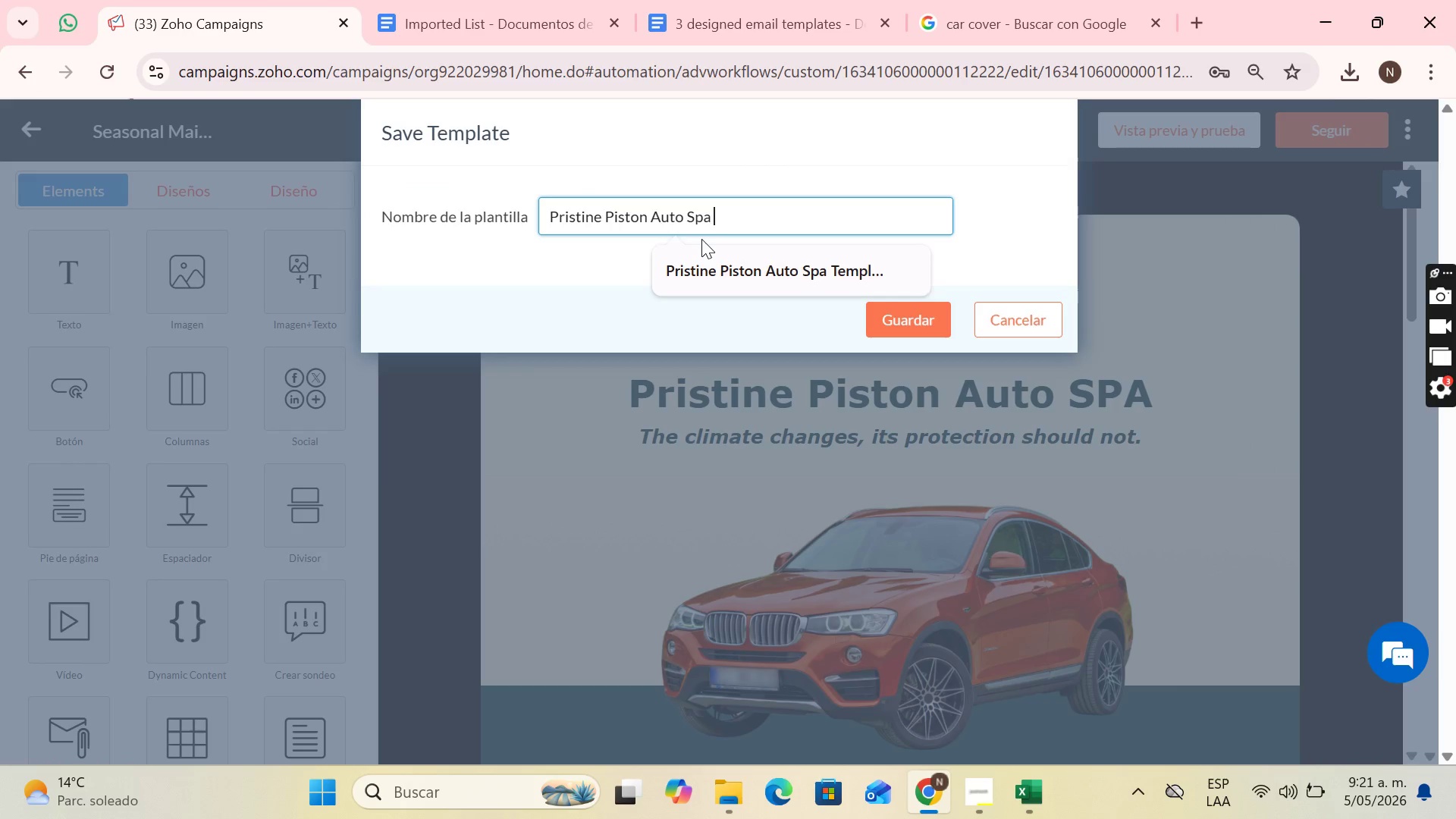 
key(CapsLock)
 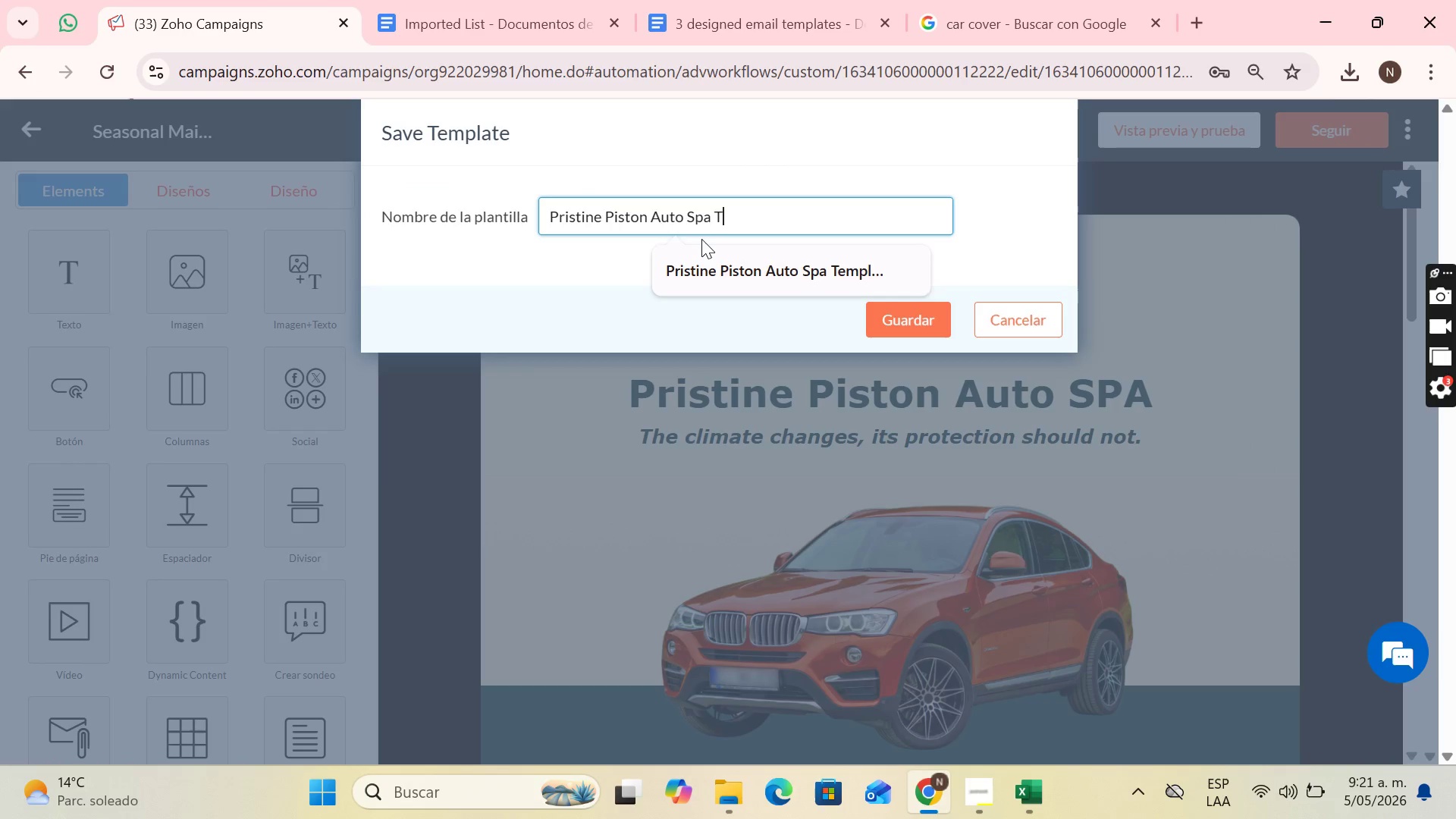 
key(T)
 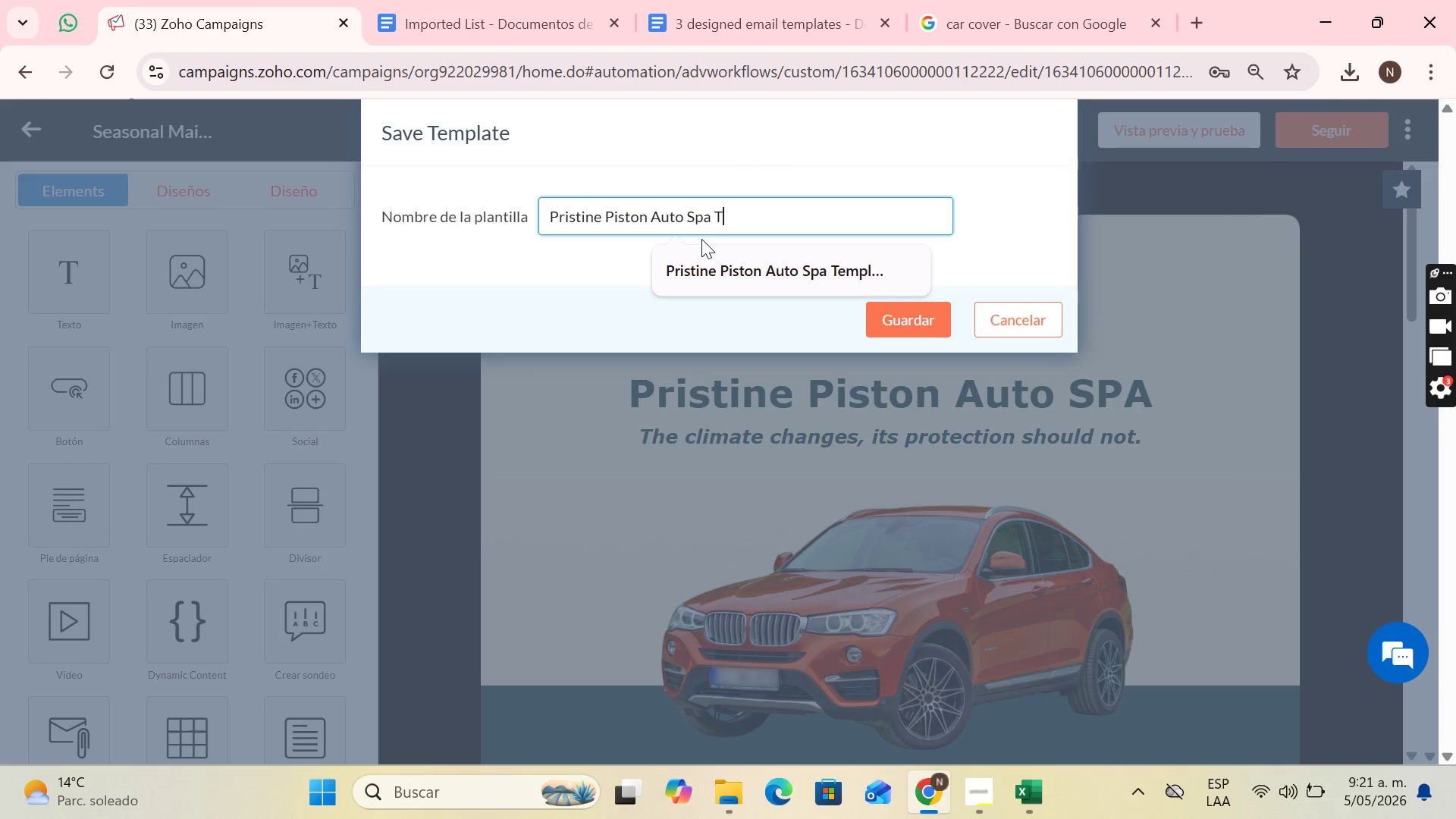 
key(CapsLock)
 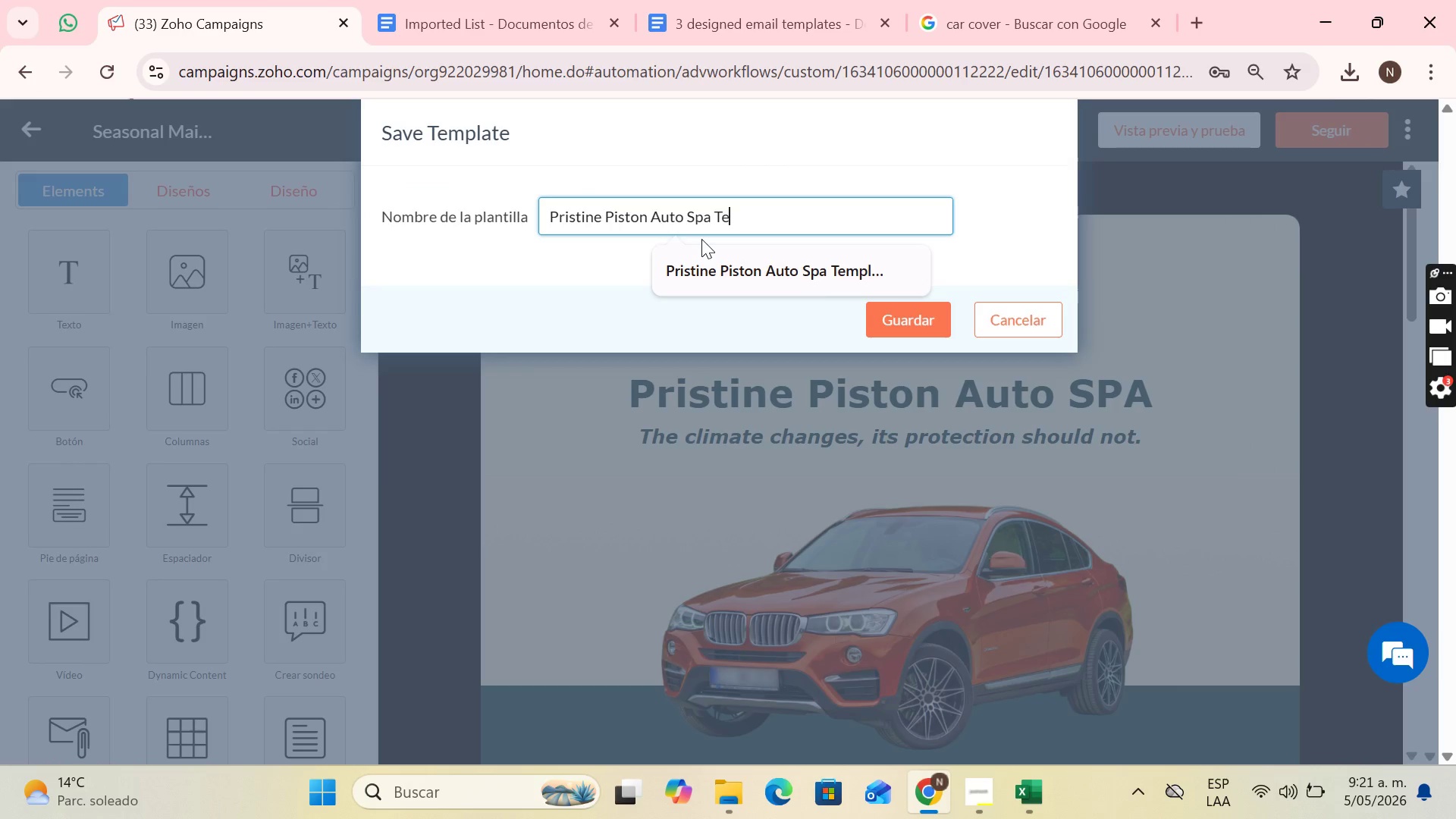 
type(emplate 2)
 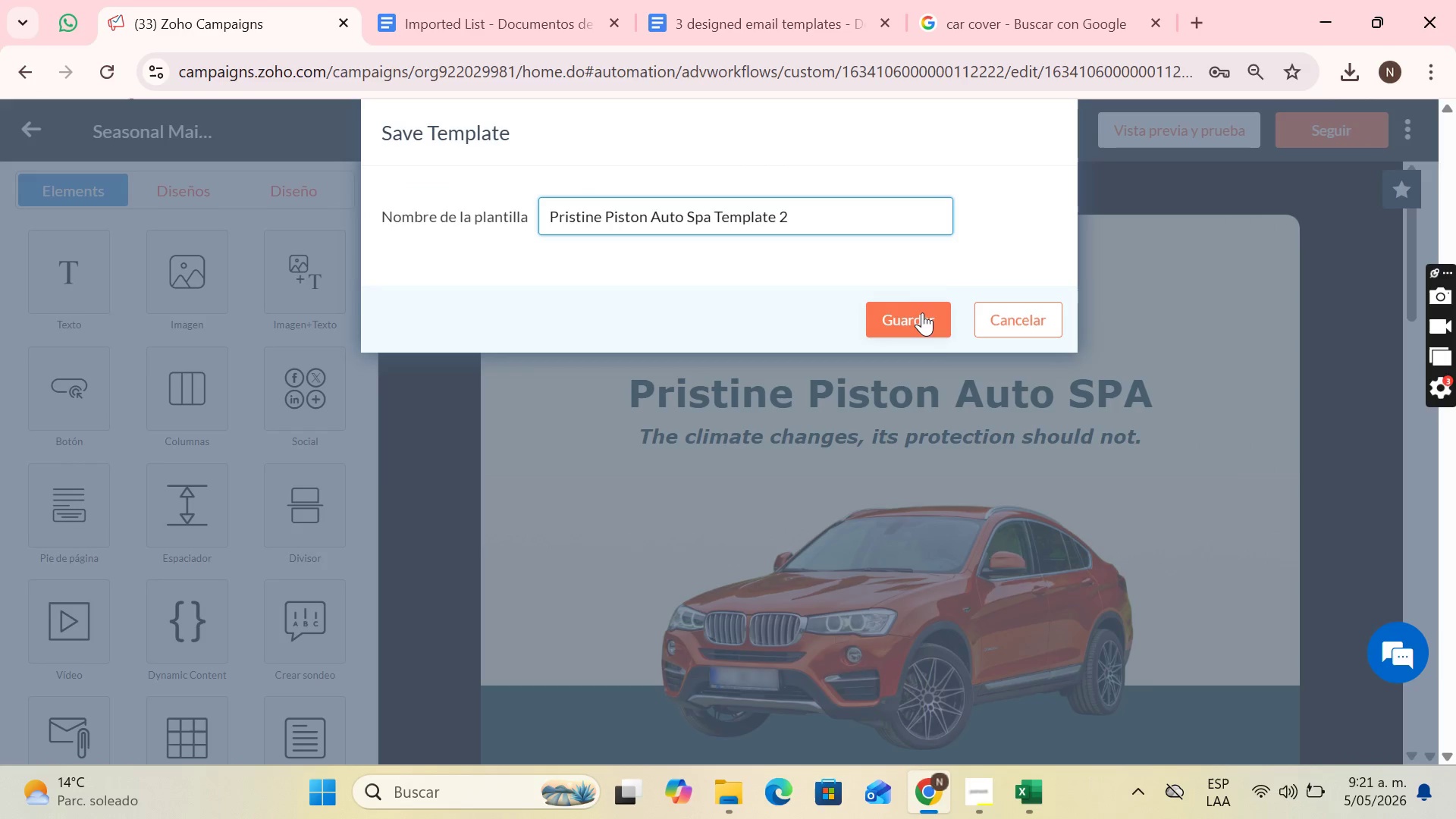 
left_click([921, 314])
 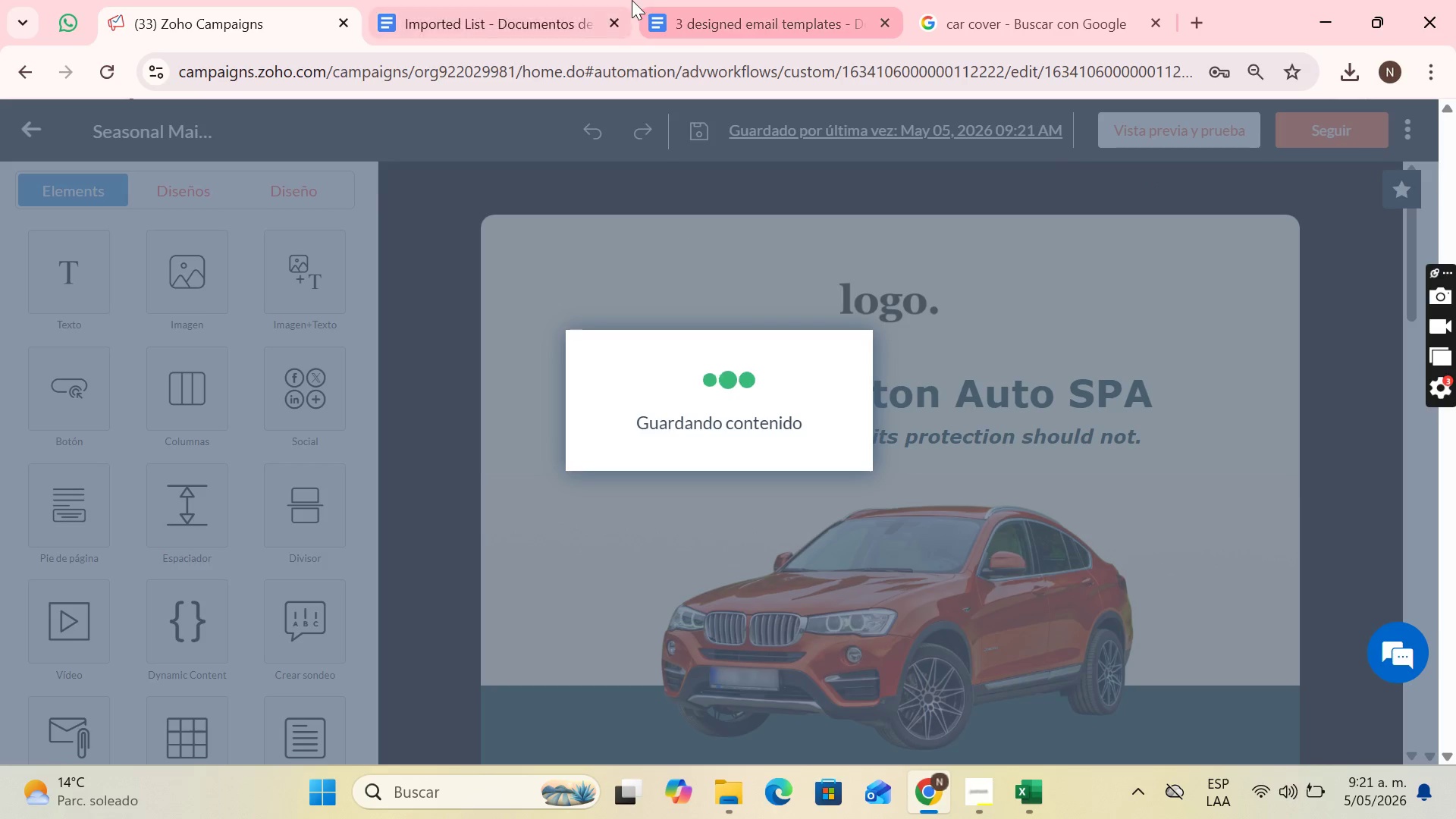 
left_click([692, 0])
 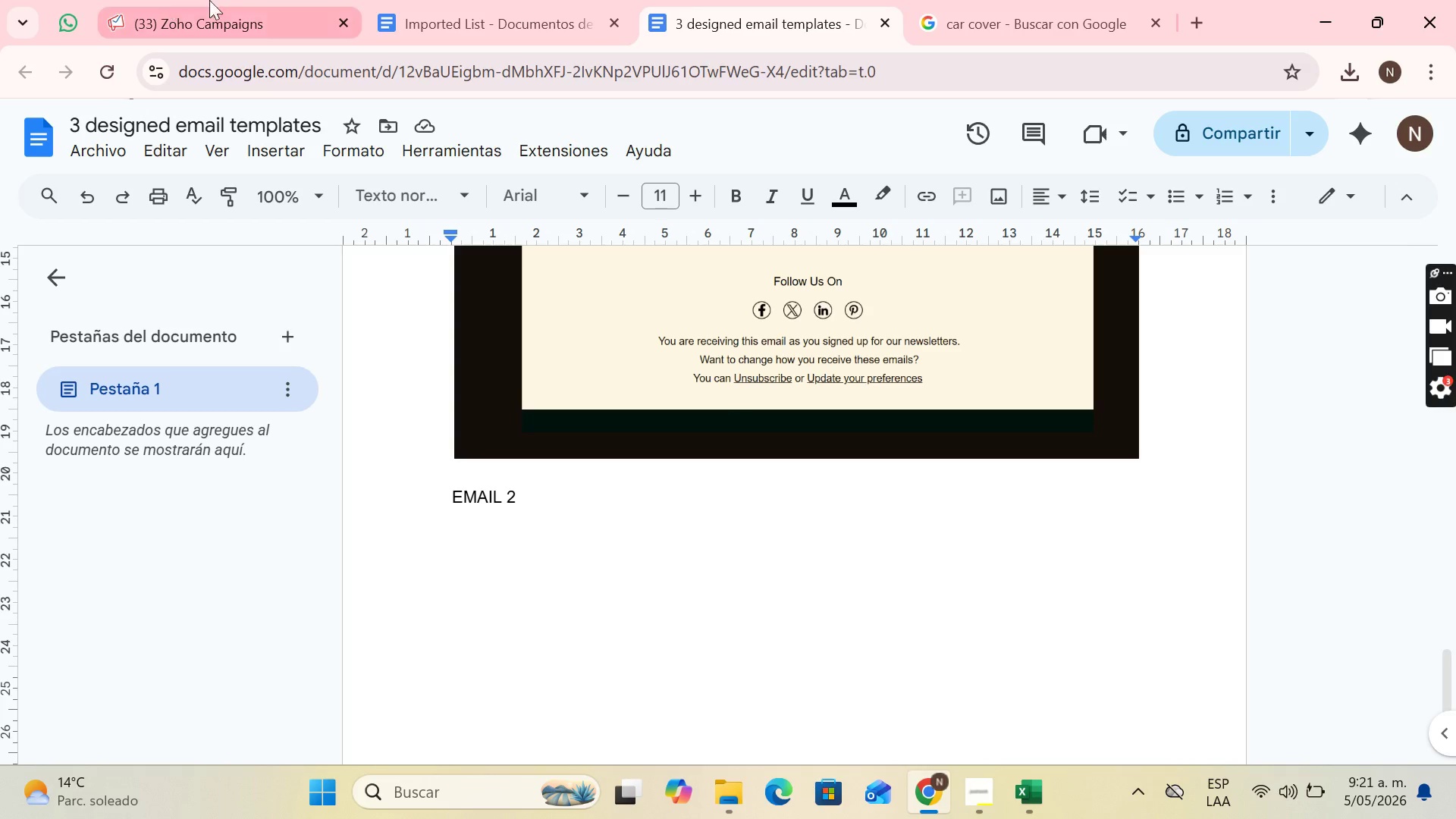 
left_click([222, 0])
 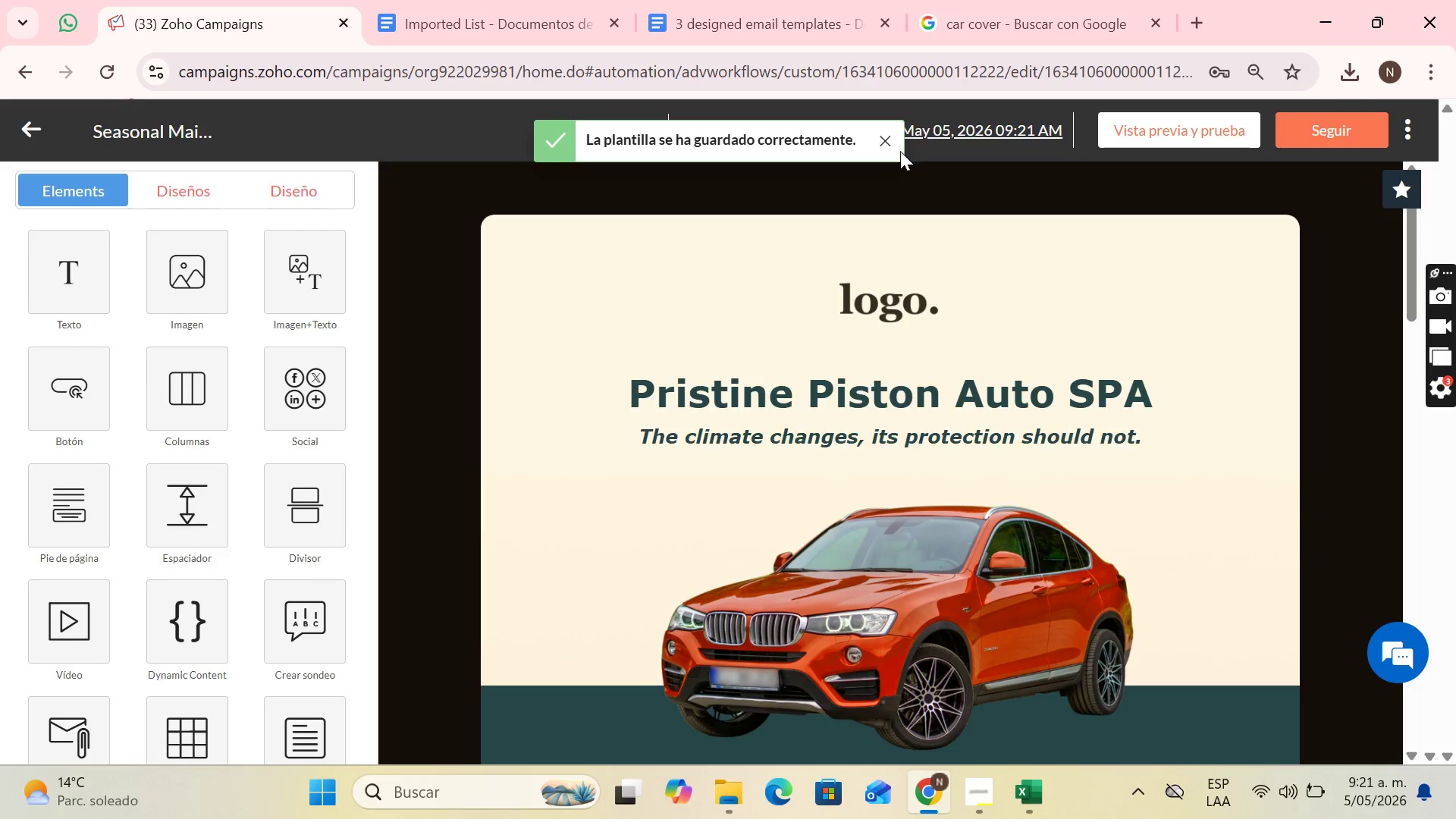 
left_click([887, 145])
 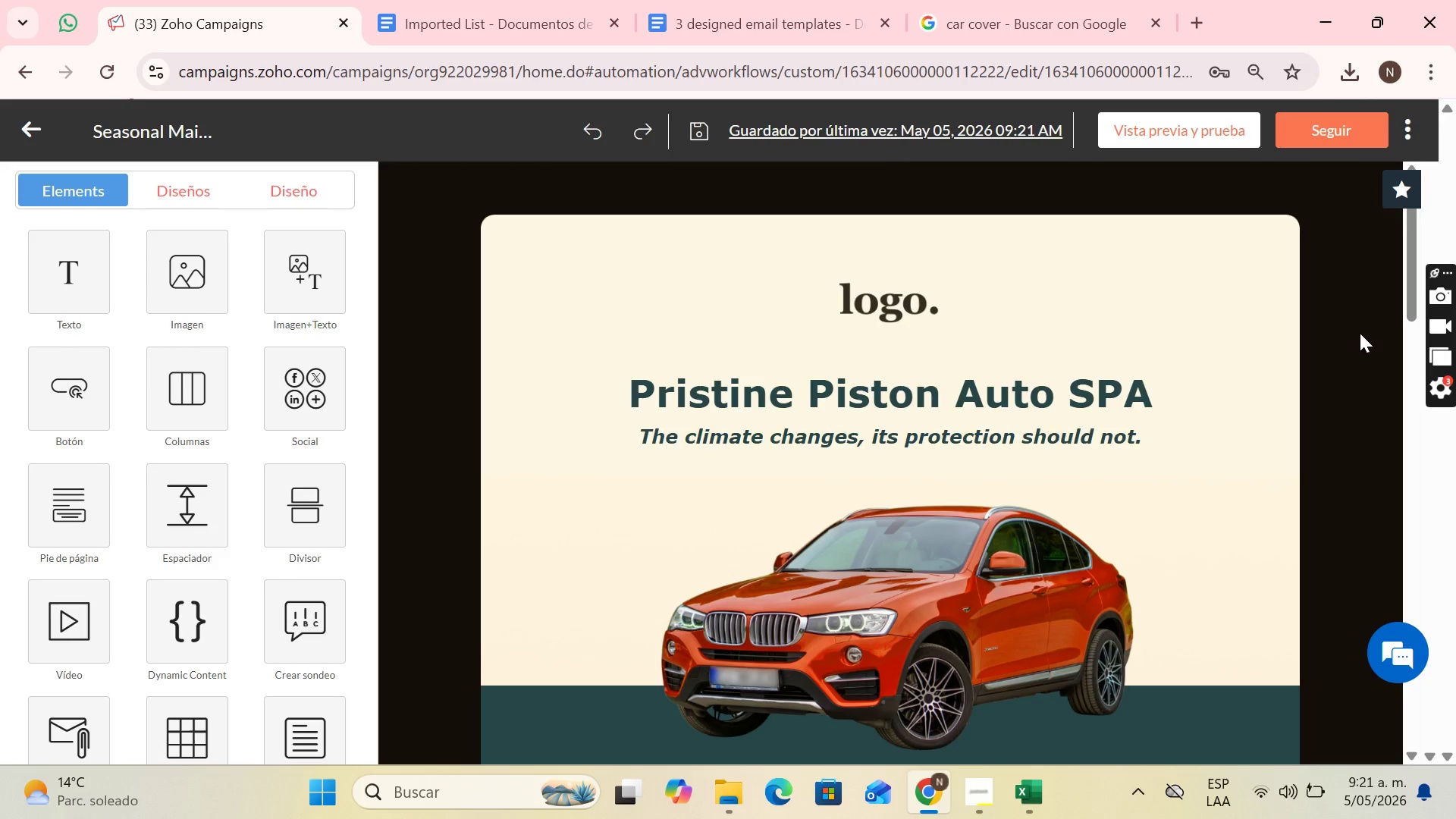 
key(PrintScreen)
 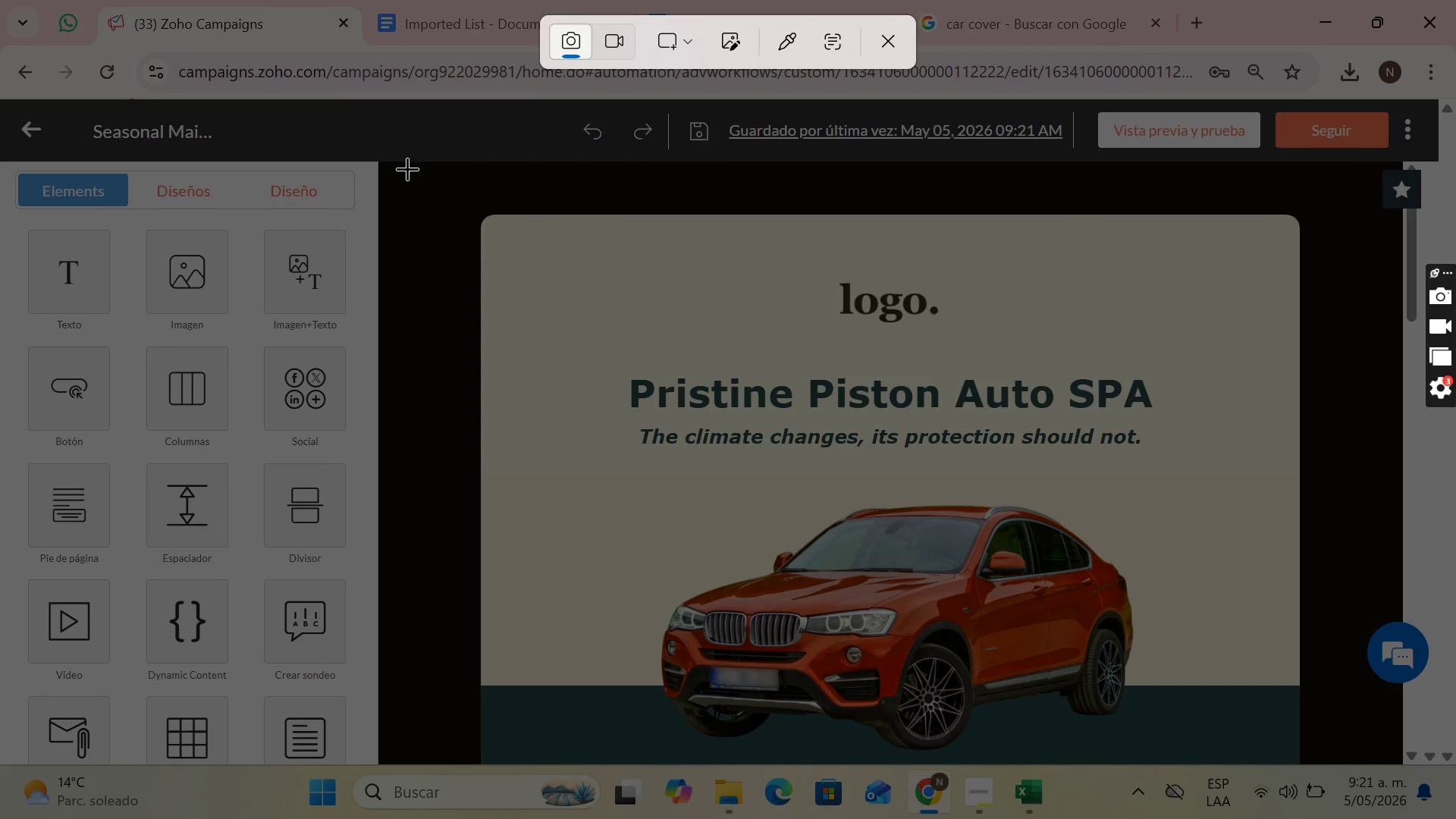 
left_click_drag(start_coordinate=[382, 167], to_coordinate=[1360, 763])
 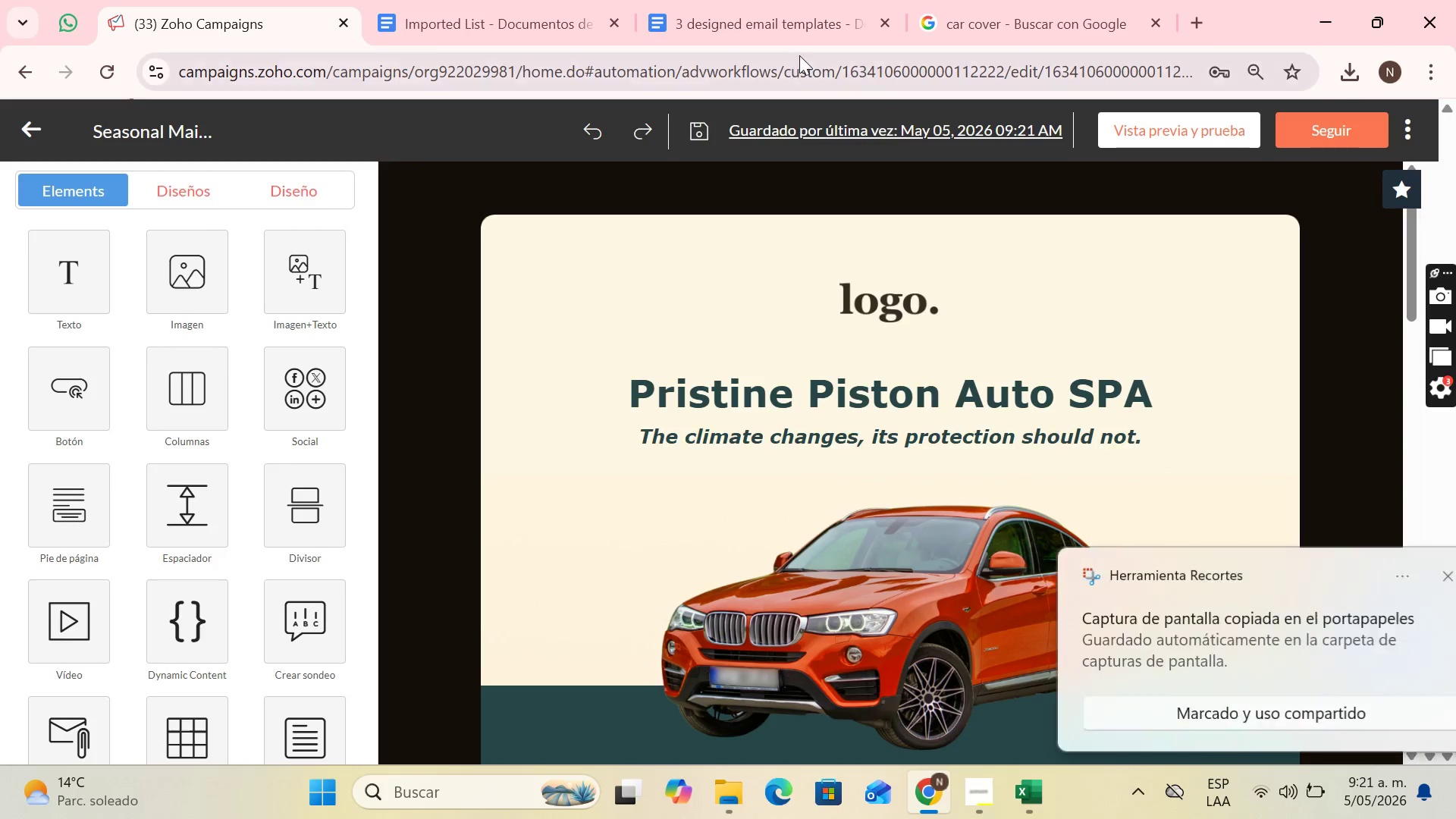 
left_click([799, 27])
 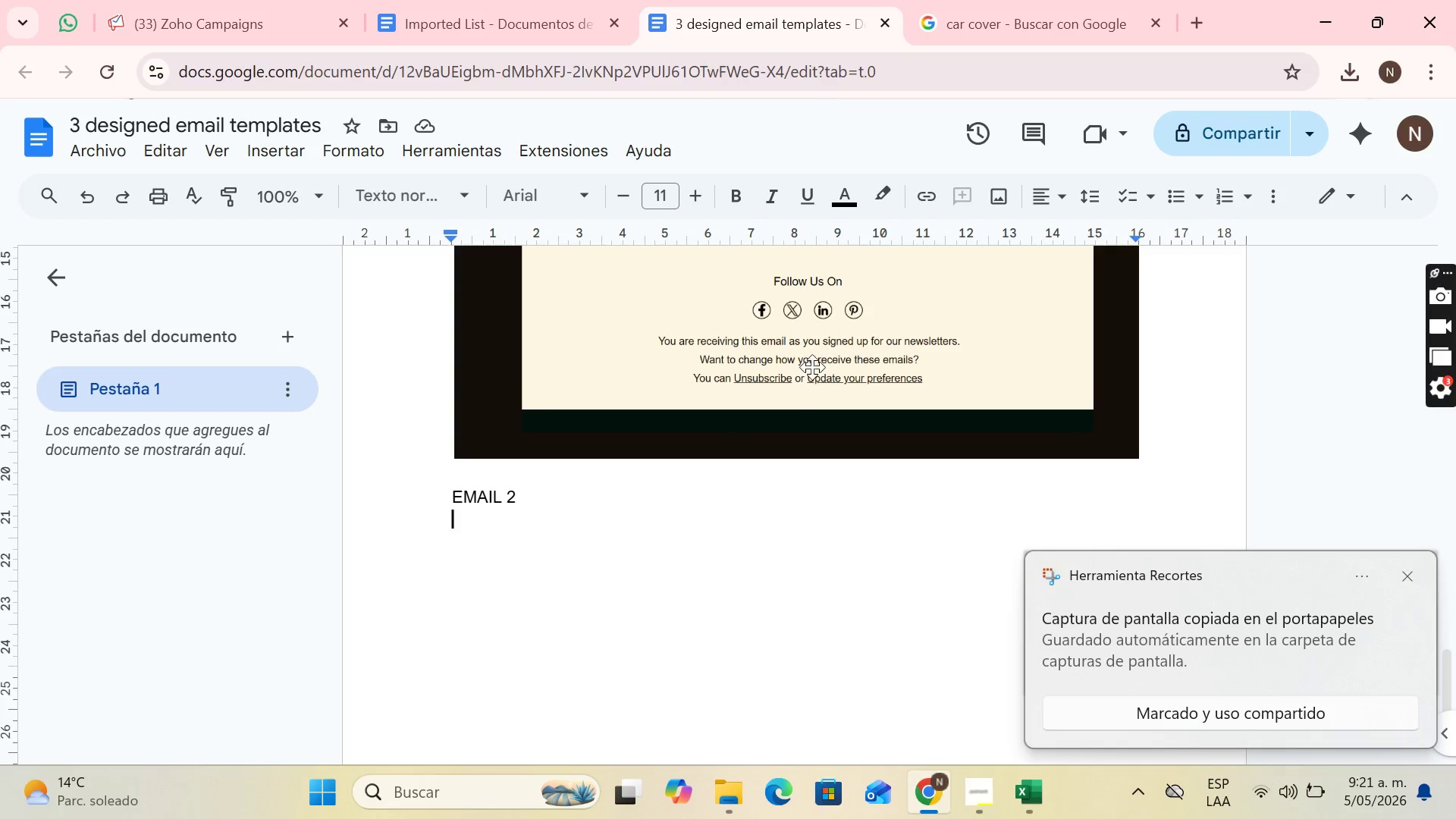 
key(Control+V)
 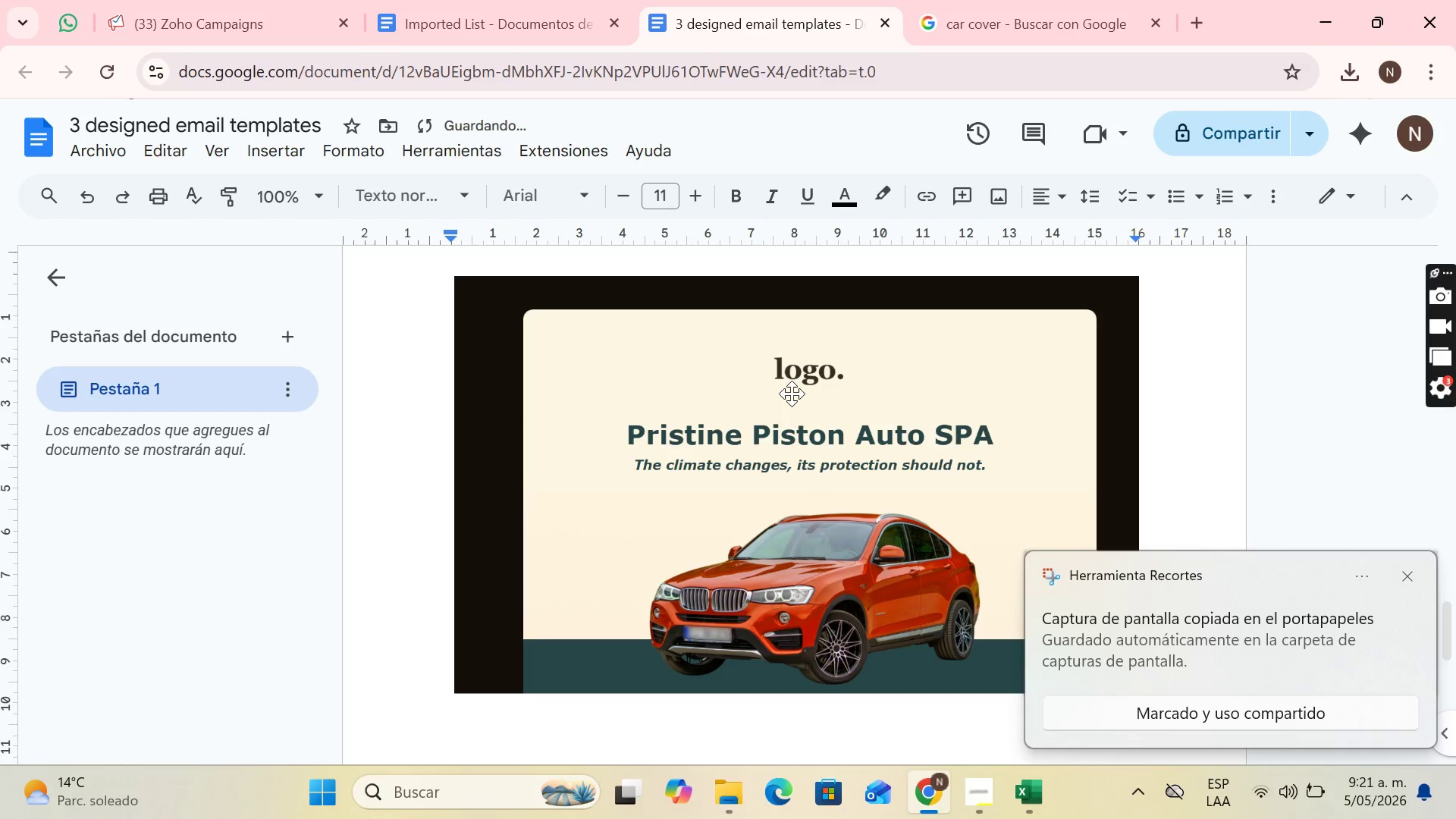 
key(Enter)
 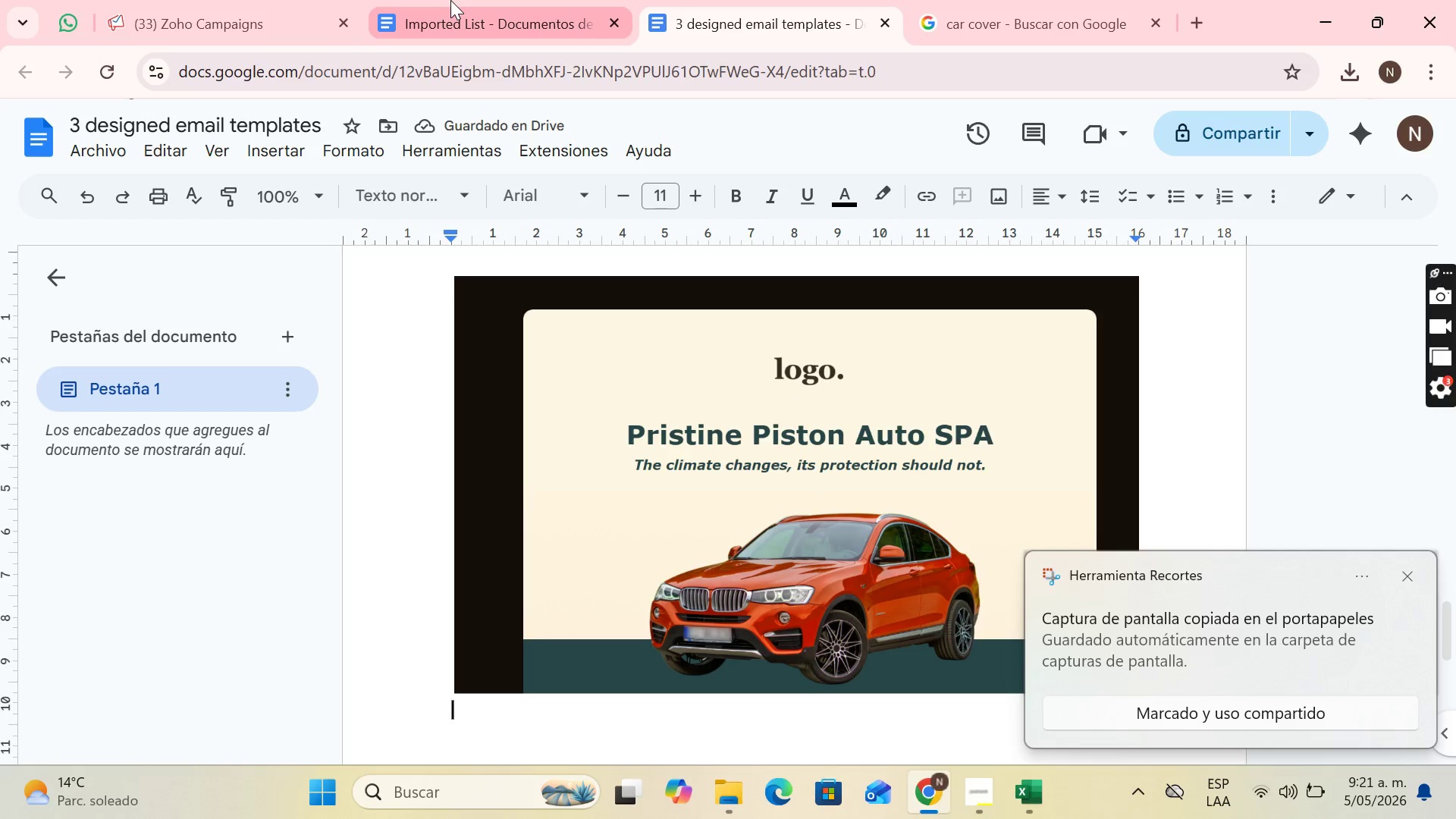 
left_click([450, 0])
 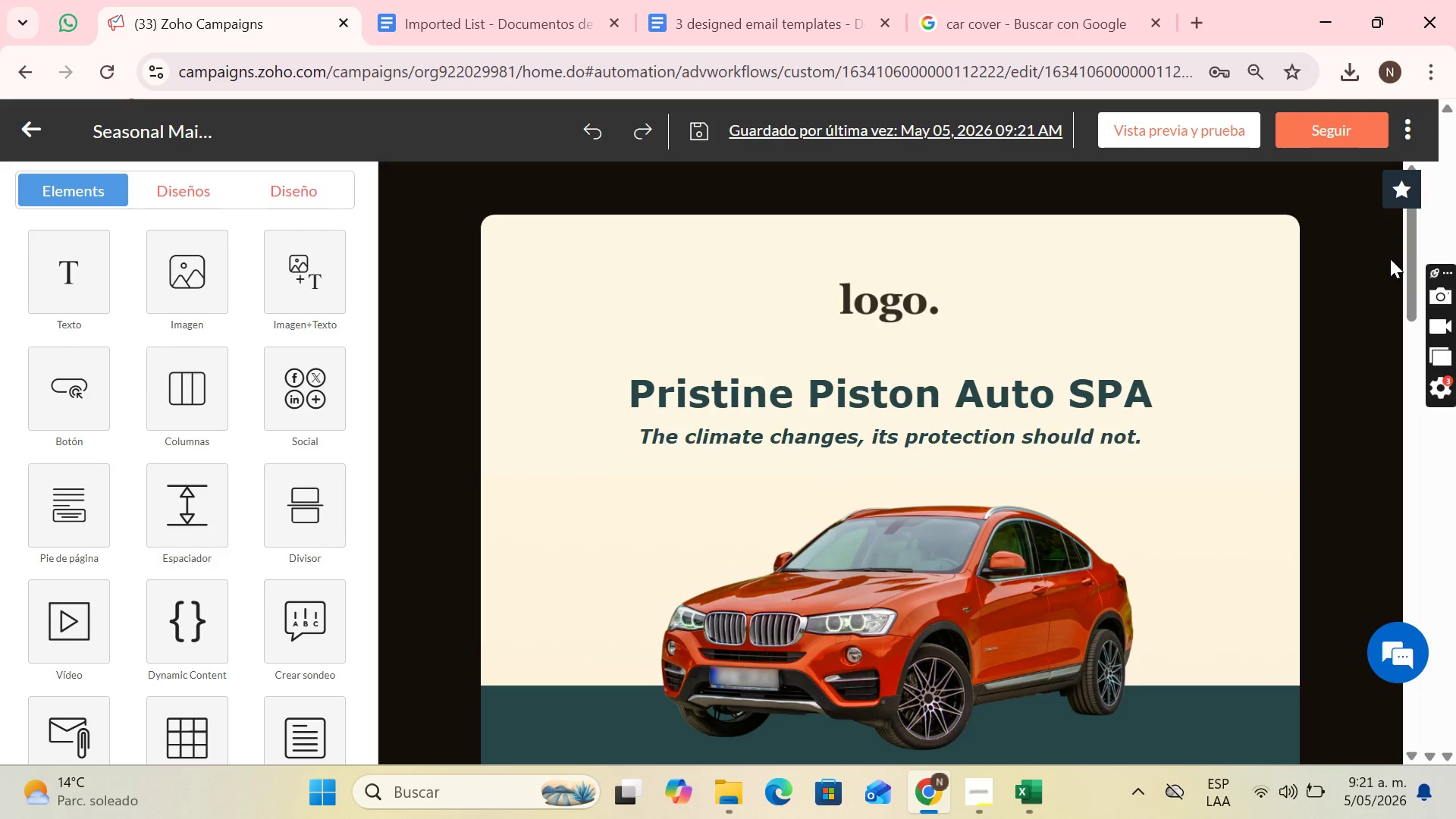 
left_click_drag(start_coordinate=[1407, 259], to_coordinate=[1432, 401])
 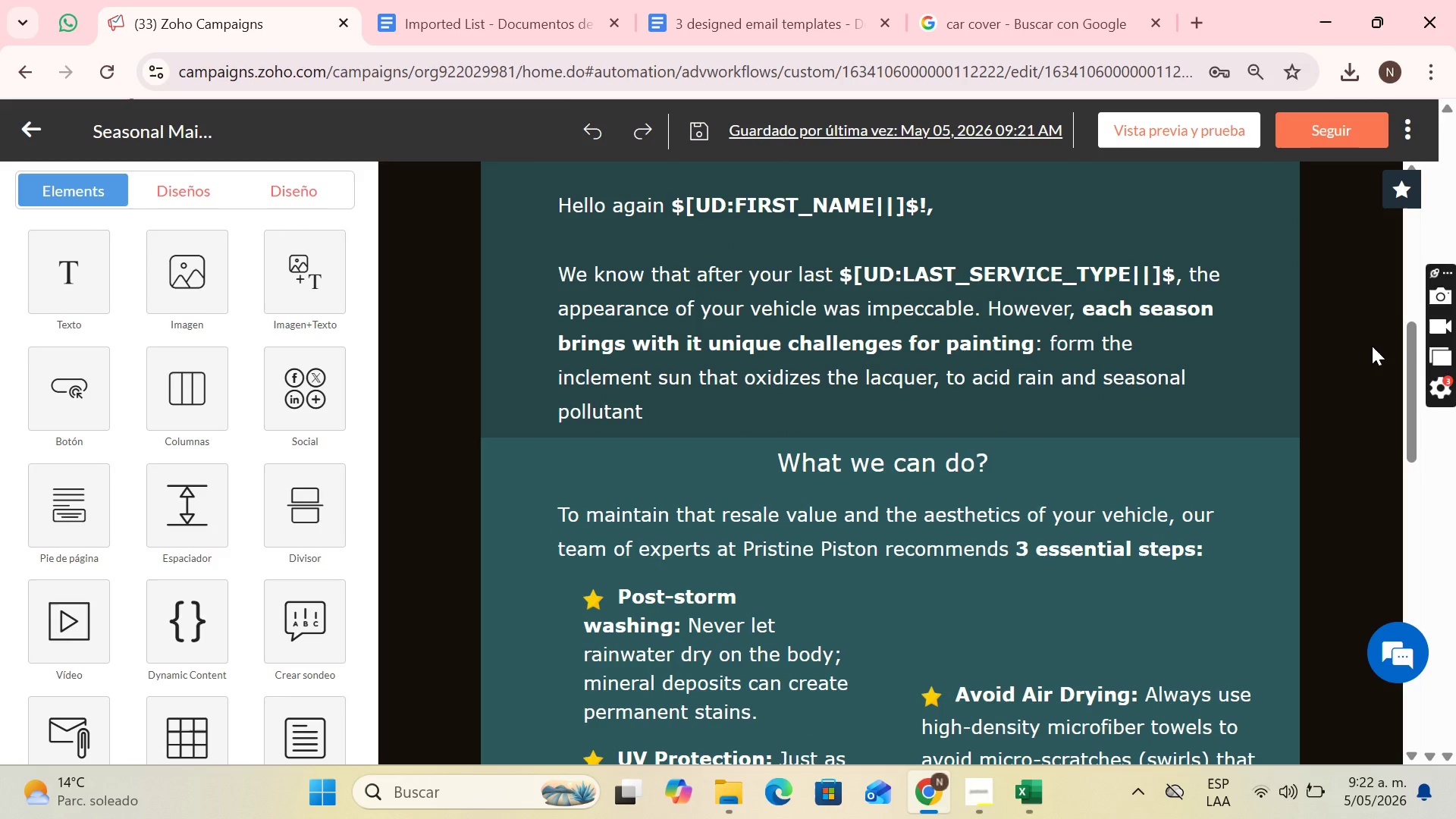 
key(PrintScreen)
 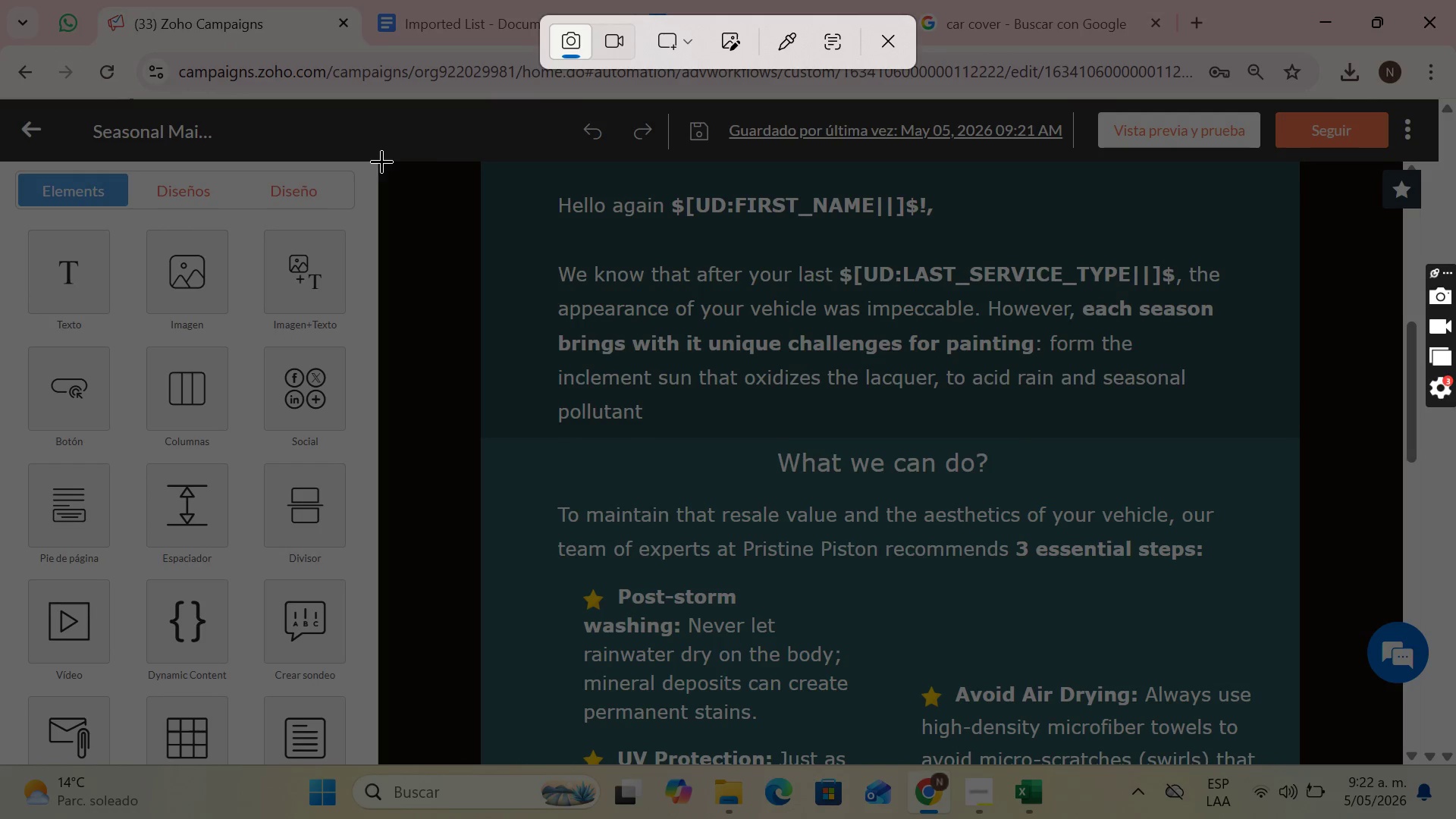 
left_click_drag(start_coordinate=[381, 163], to_coordinate=[1361, 764])
 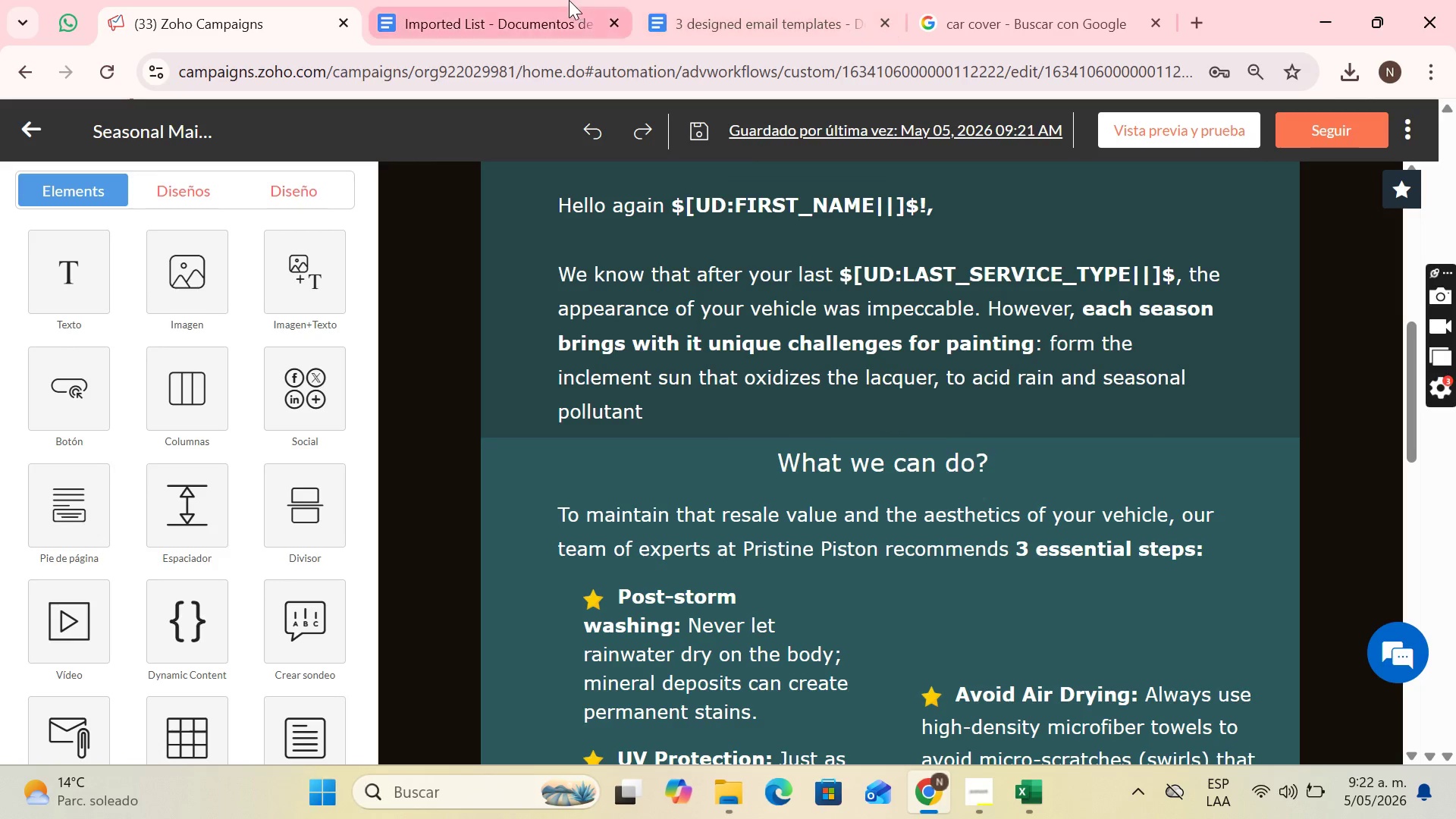 
left_click([656, 8])
 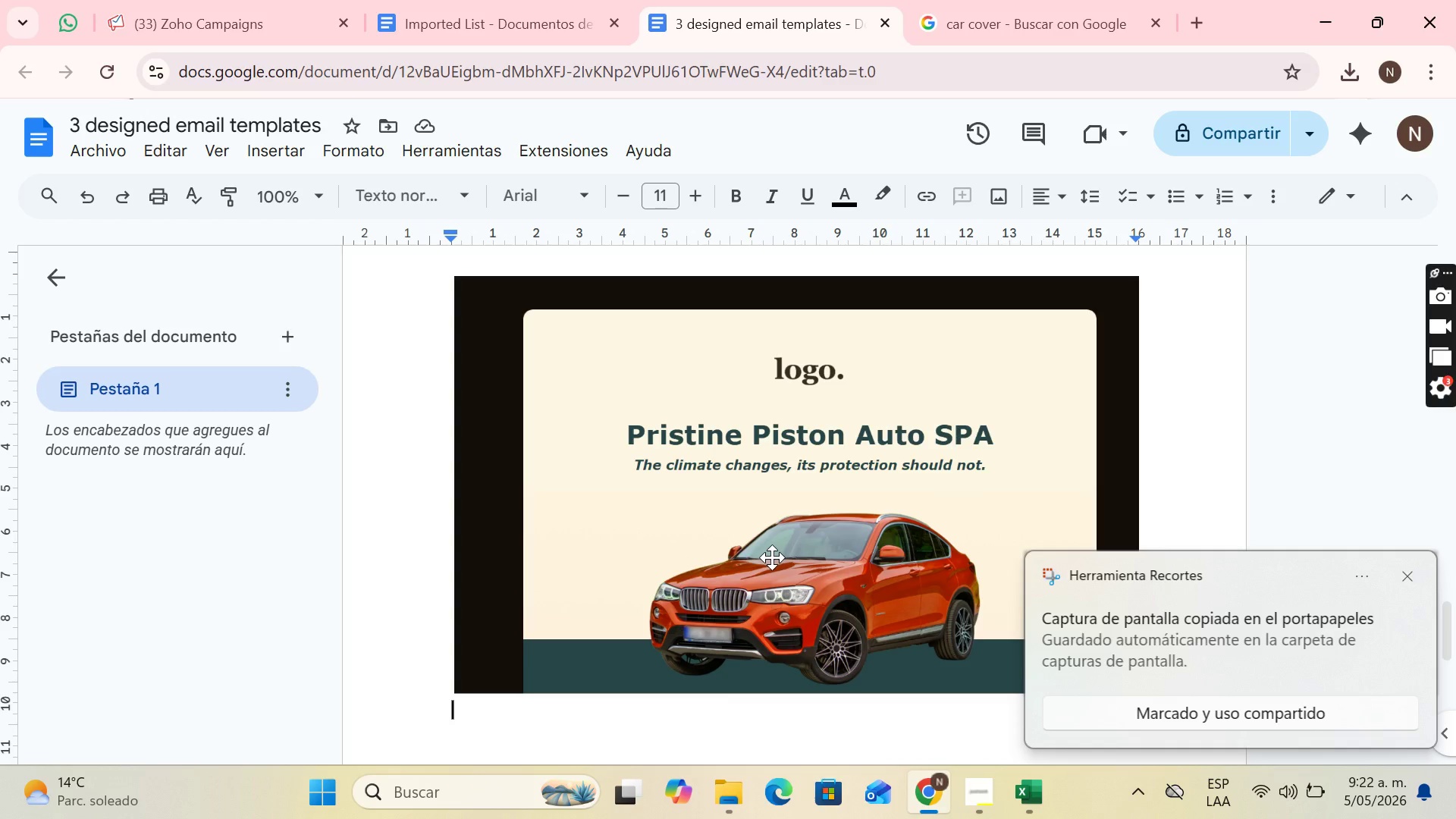 
key(Control+V)
 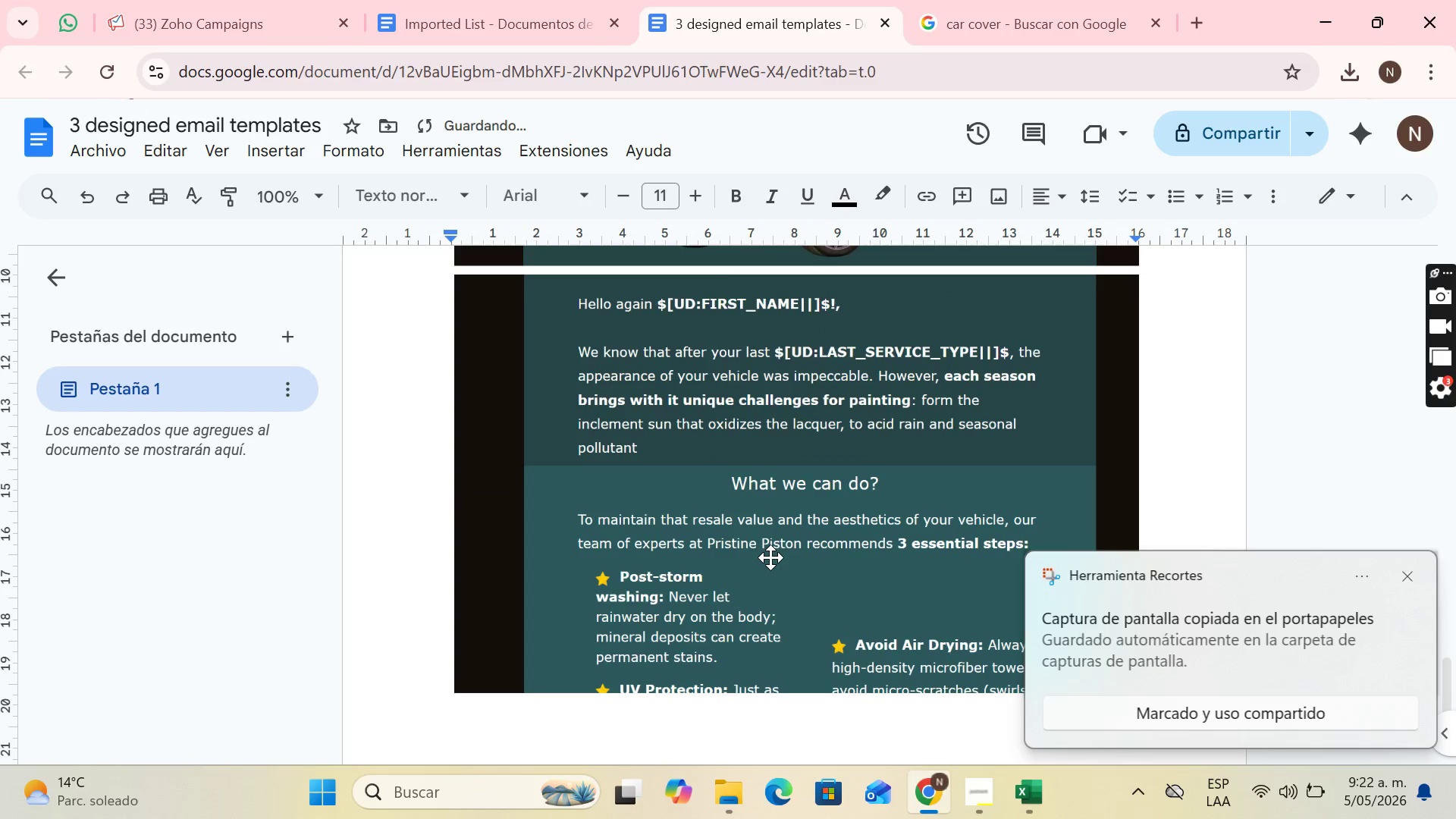 
key(Enter)
 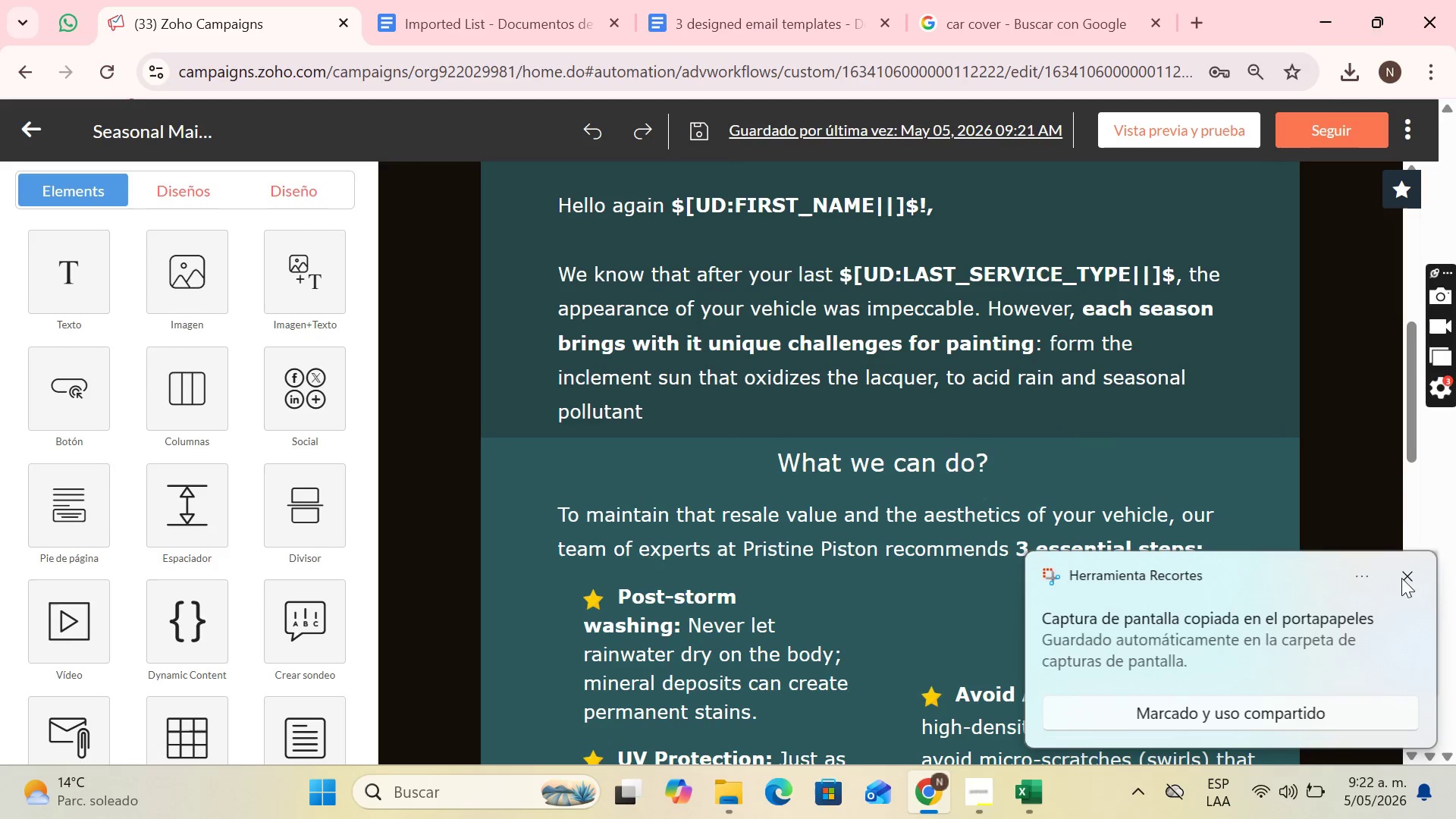 
left_click_drag(start_coordinate=[1414, 423], to_coordinate=[1419, 554])
 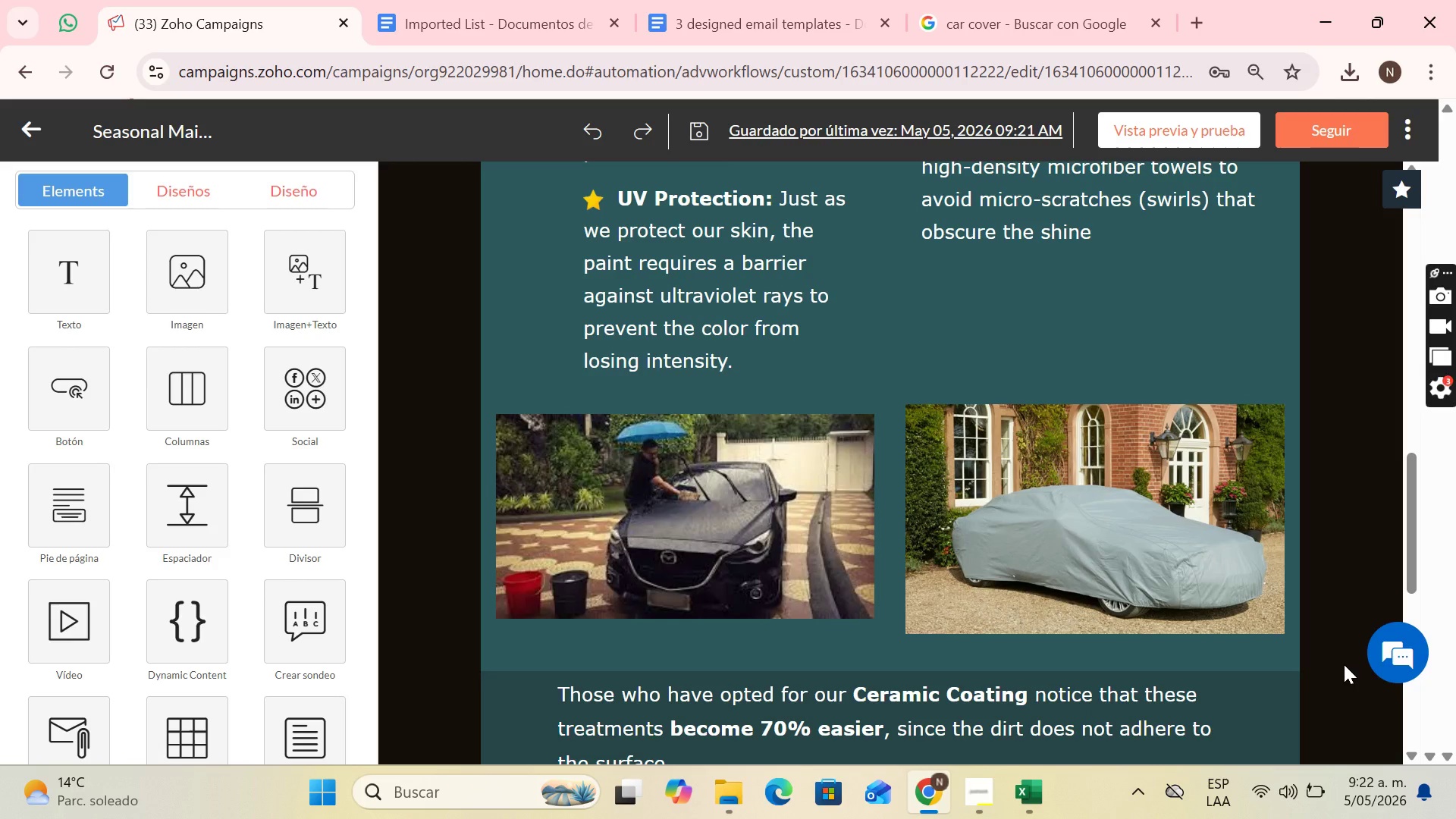 
key(PrintScreen)
 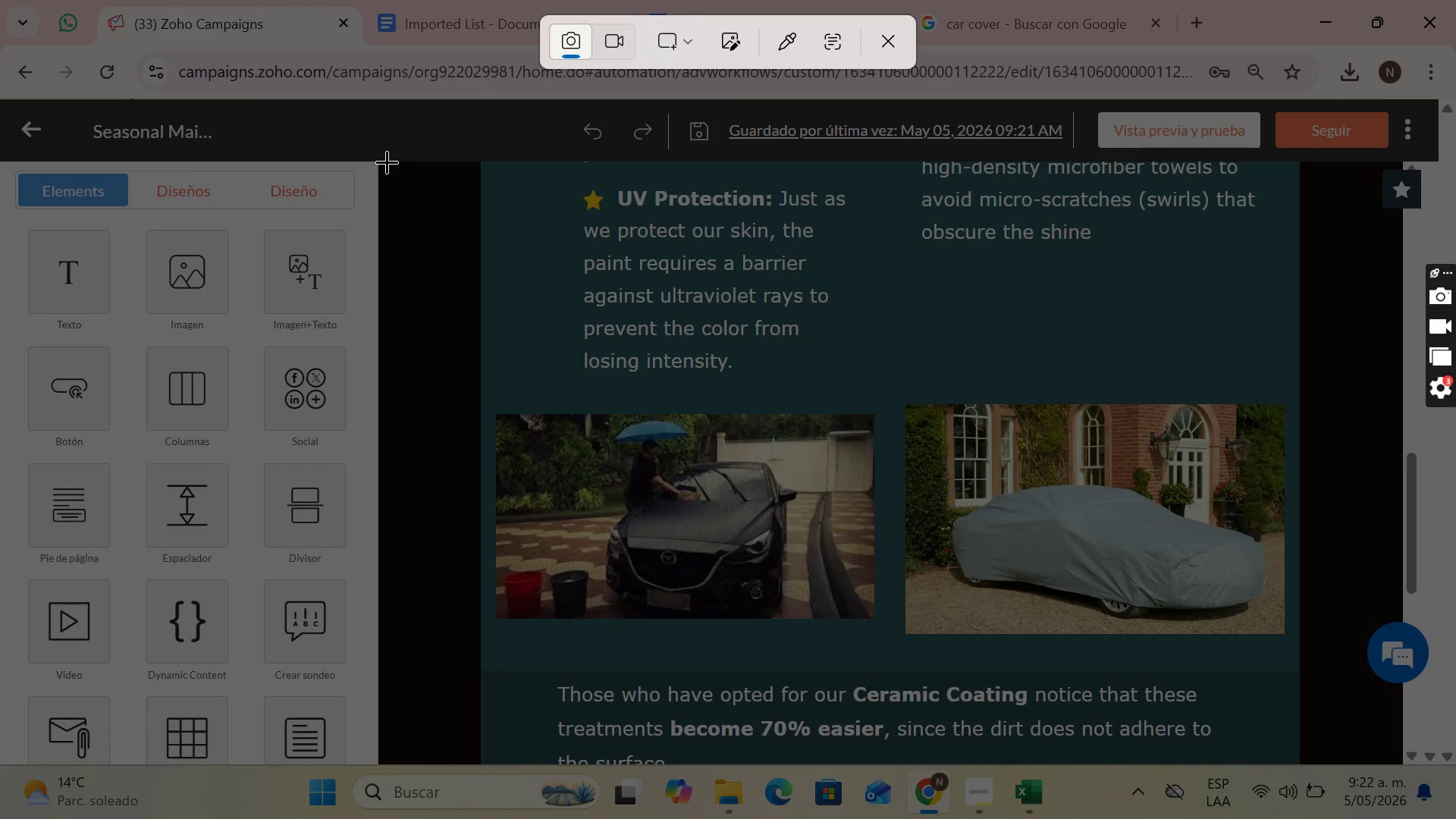 
left_click_drag(start_coordinate=[387, 165], to_coordinate=[1365, 764])
 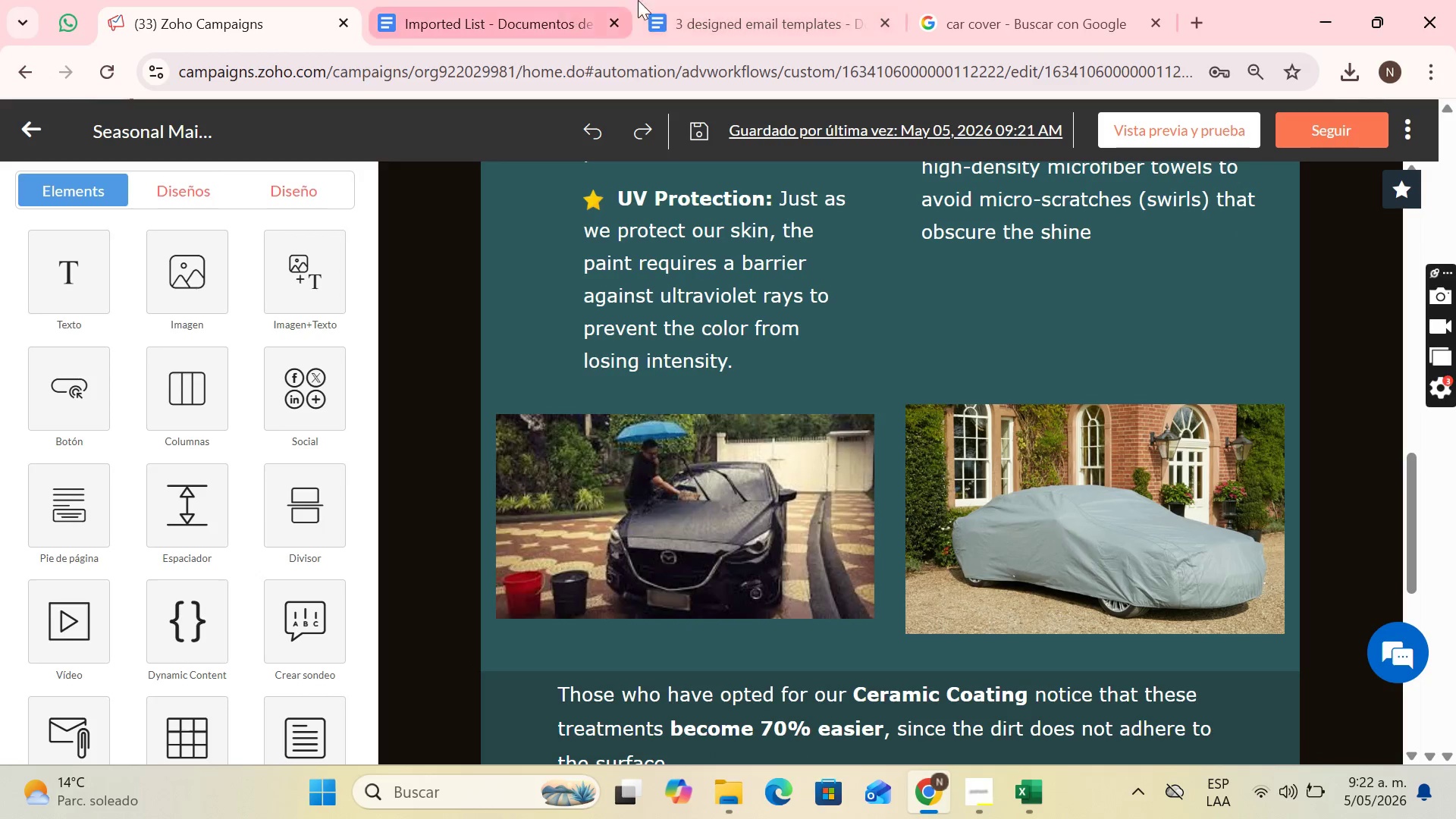 
left_click_drag(start_coordinate=[656, 0], to_coordinate=[660, 0])
 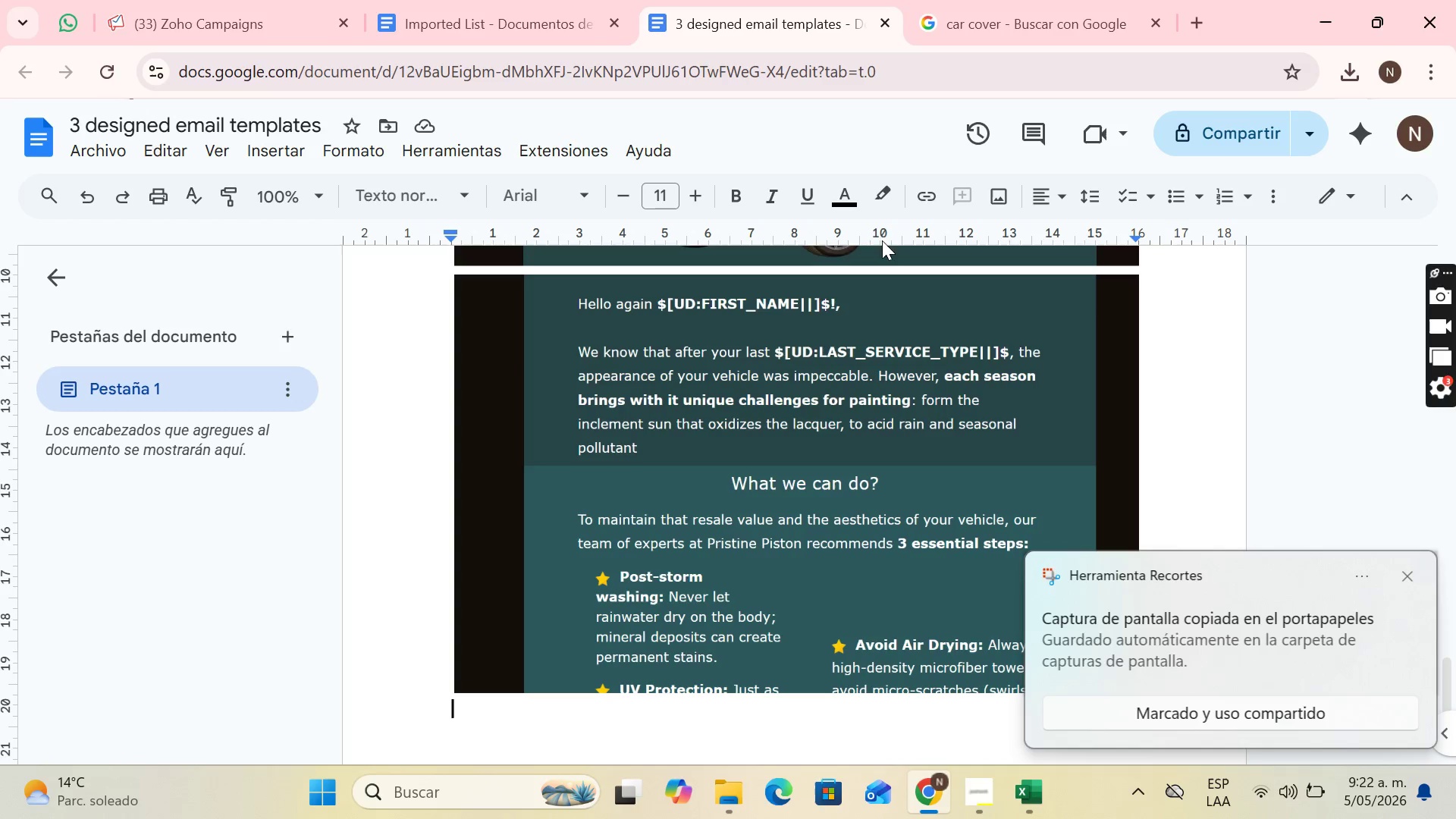 
key(Control+V)
 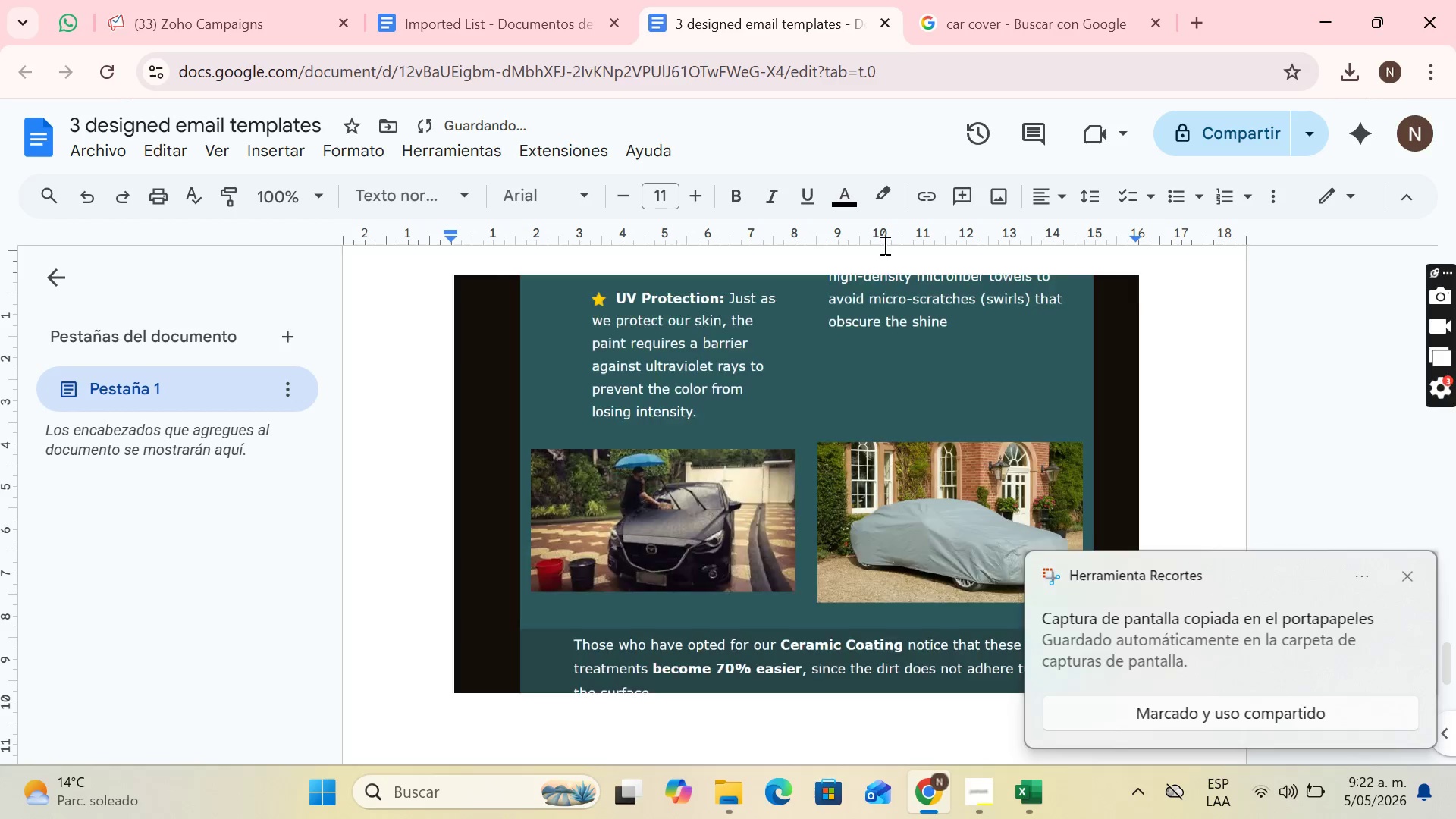 
key(Enter)
 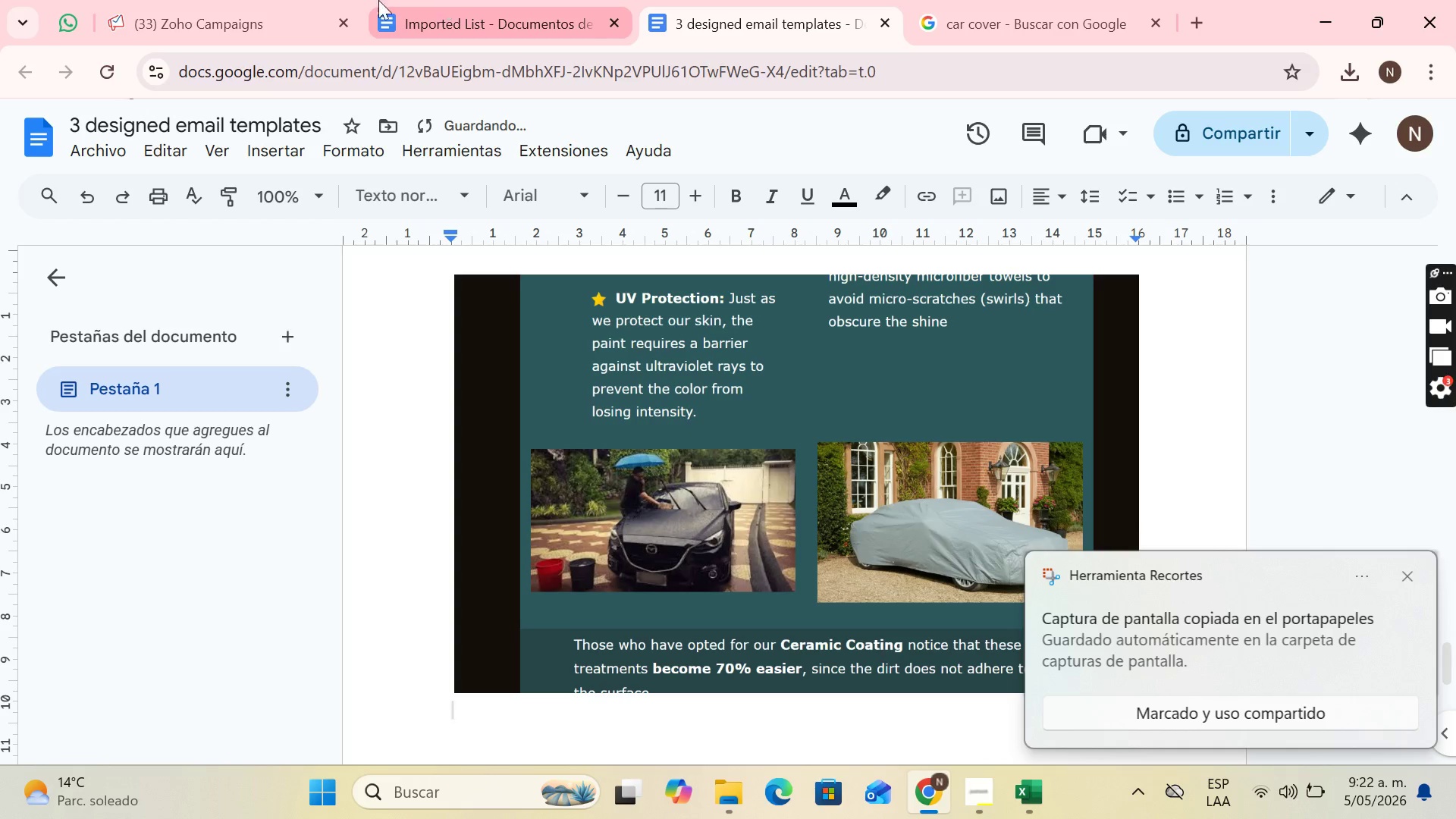 
left_click([207, 0])
 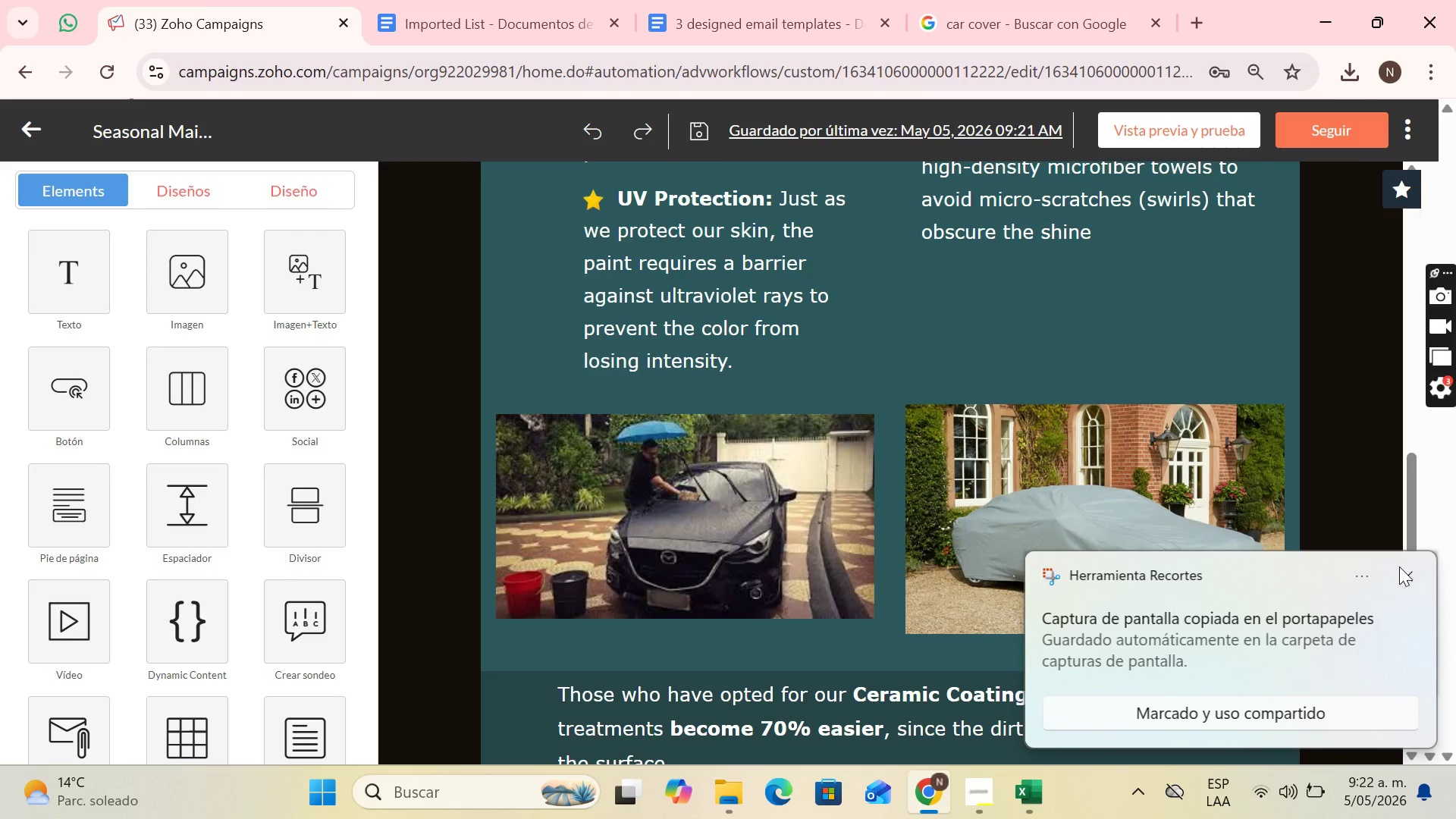 
left_click([1411, 574])
 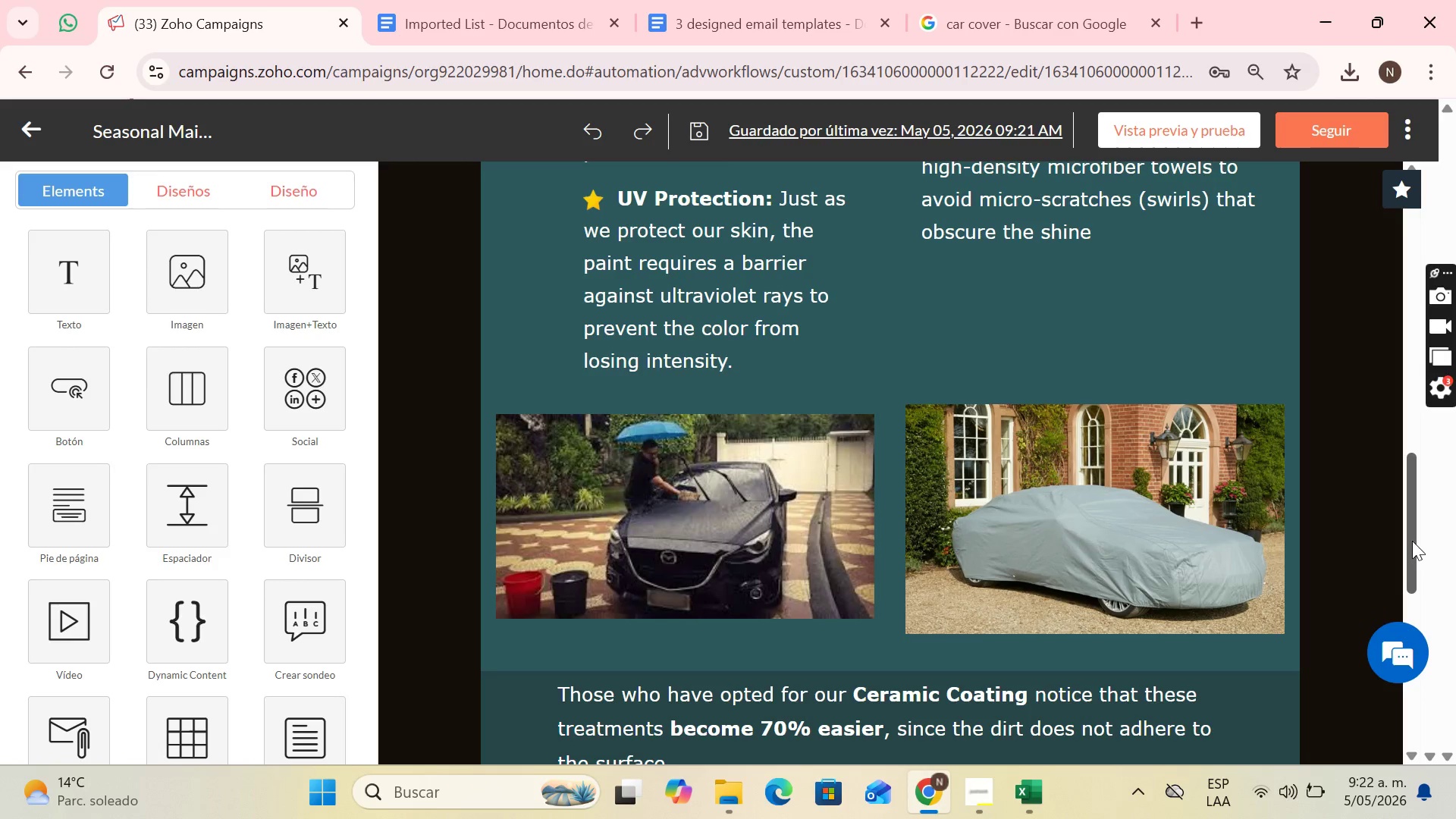 
left_click_drag(start_coordinate=[1412, 541], to_coordinate=[1420, 671])
 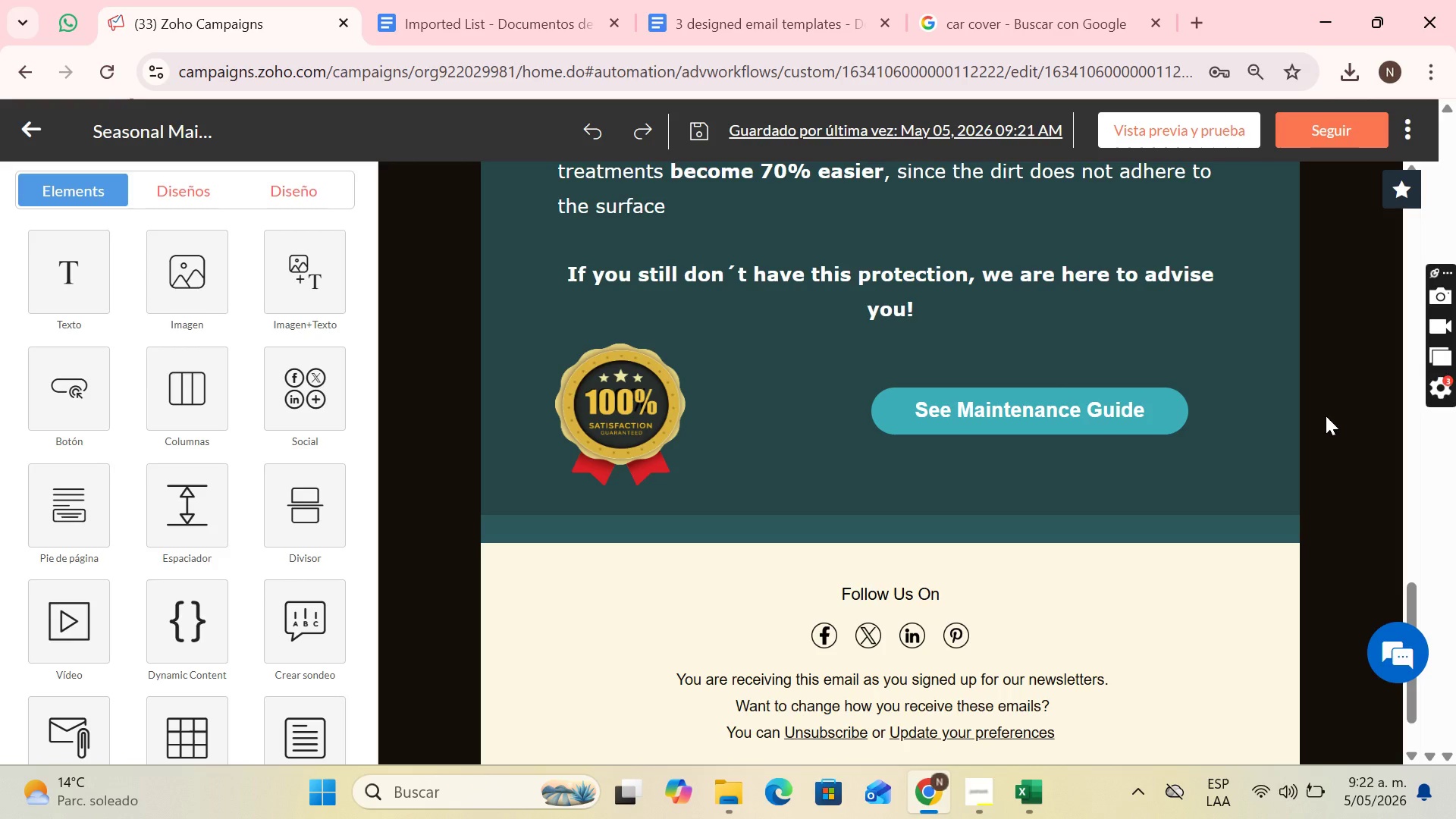 
key(PrintScreen)
 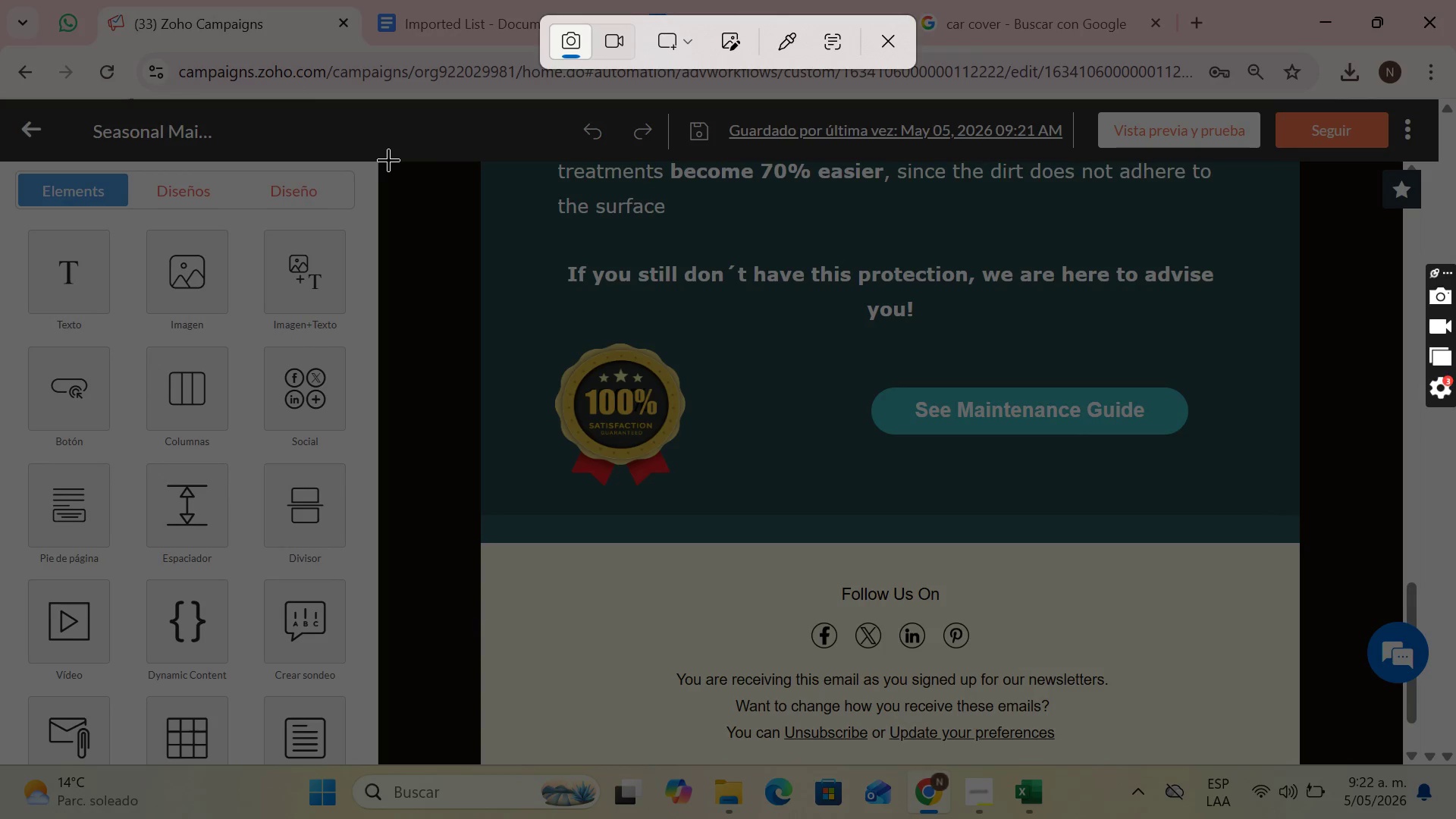 
left_click_drag(start_coordinate=[387, 162], to_coordinate=[1363, 763])
 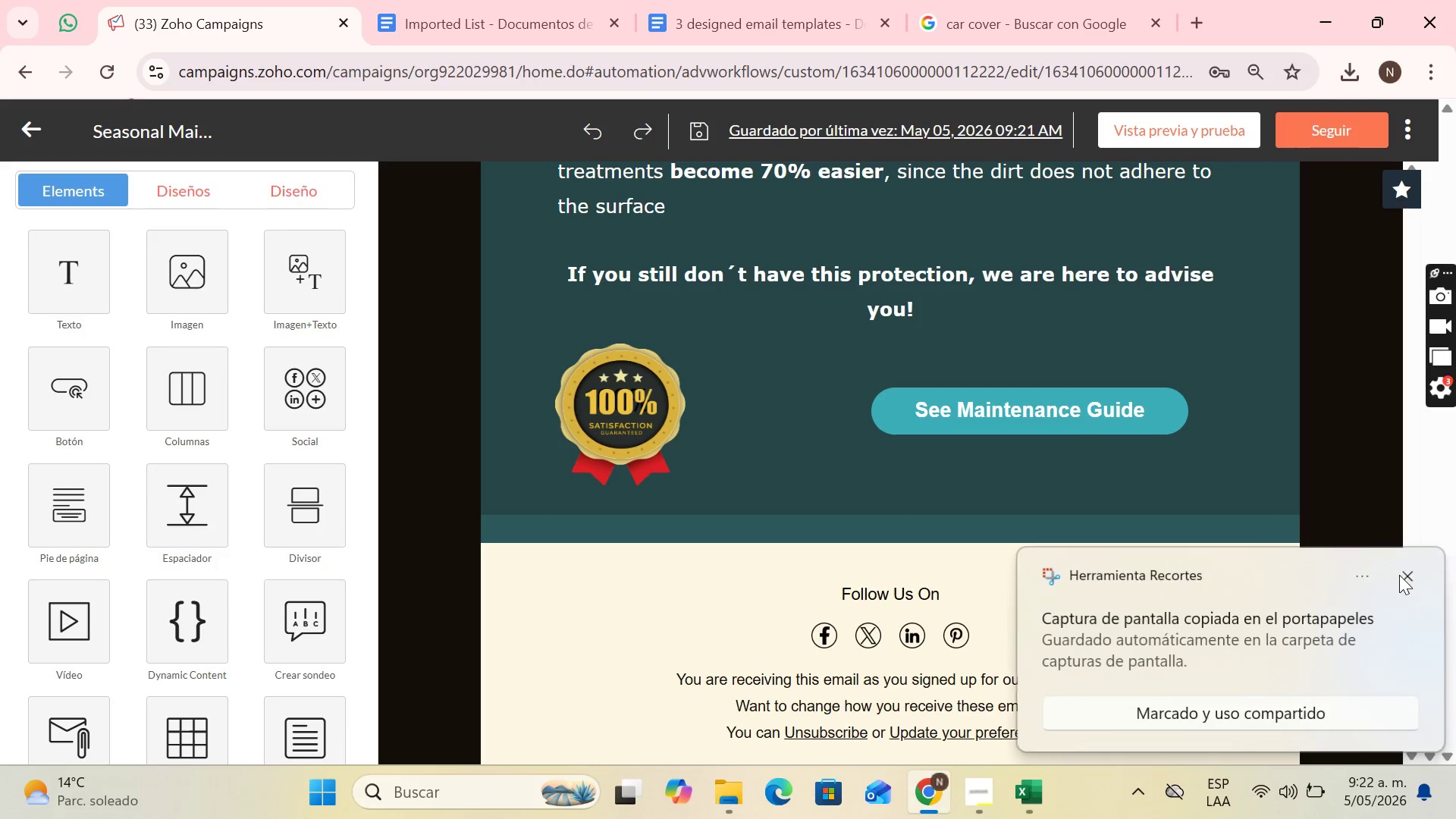 
left_click([1407, 575])
 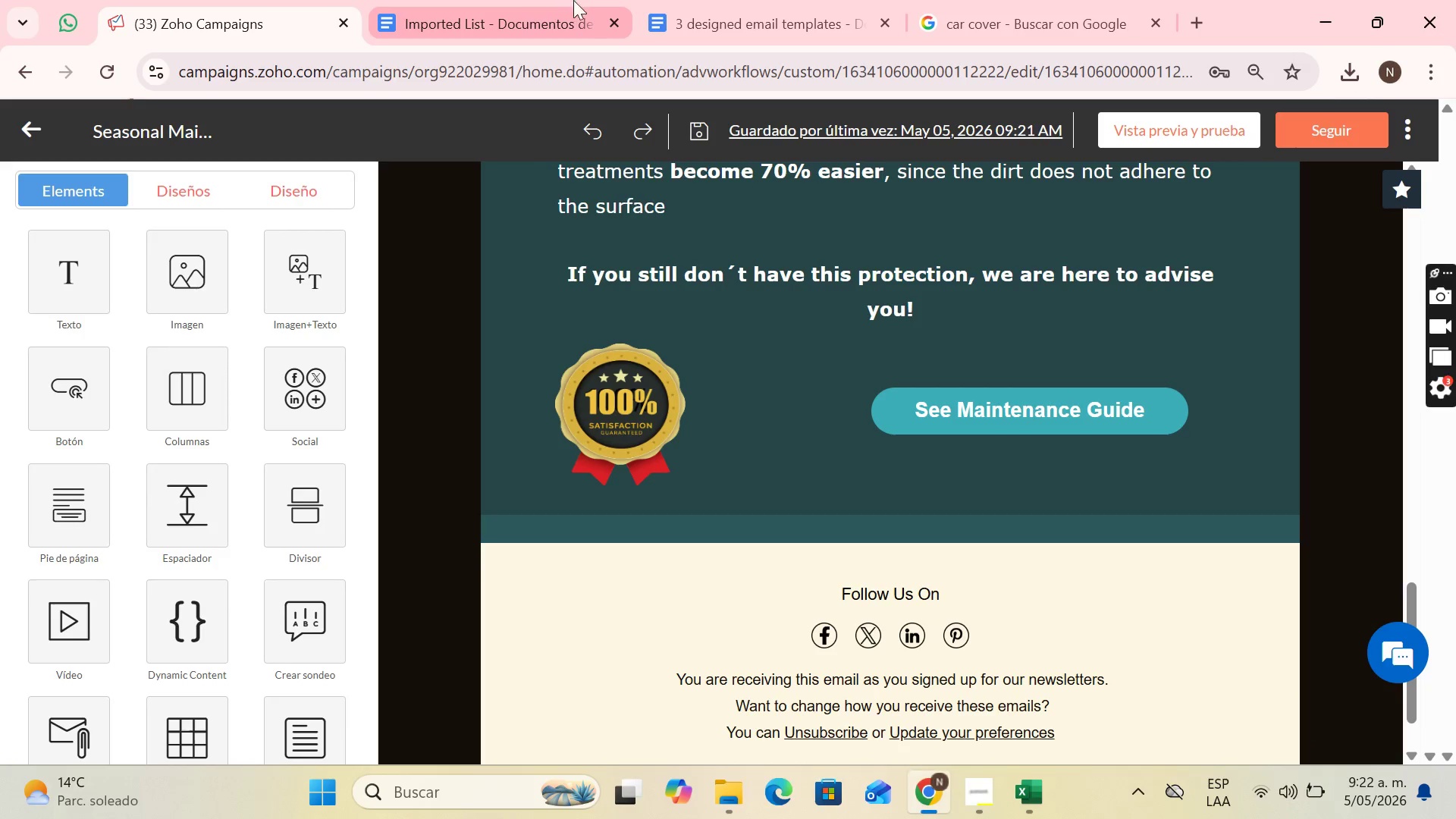 
left_click([682, 0])
 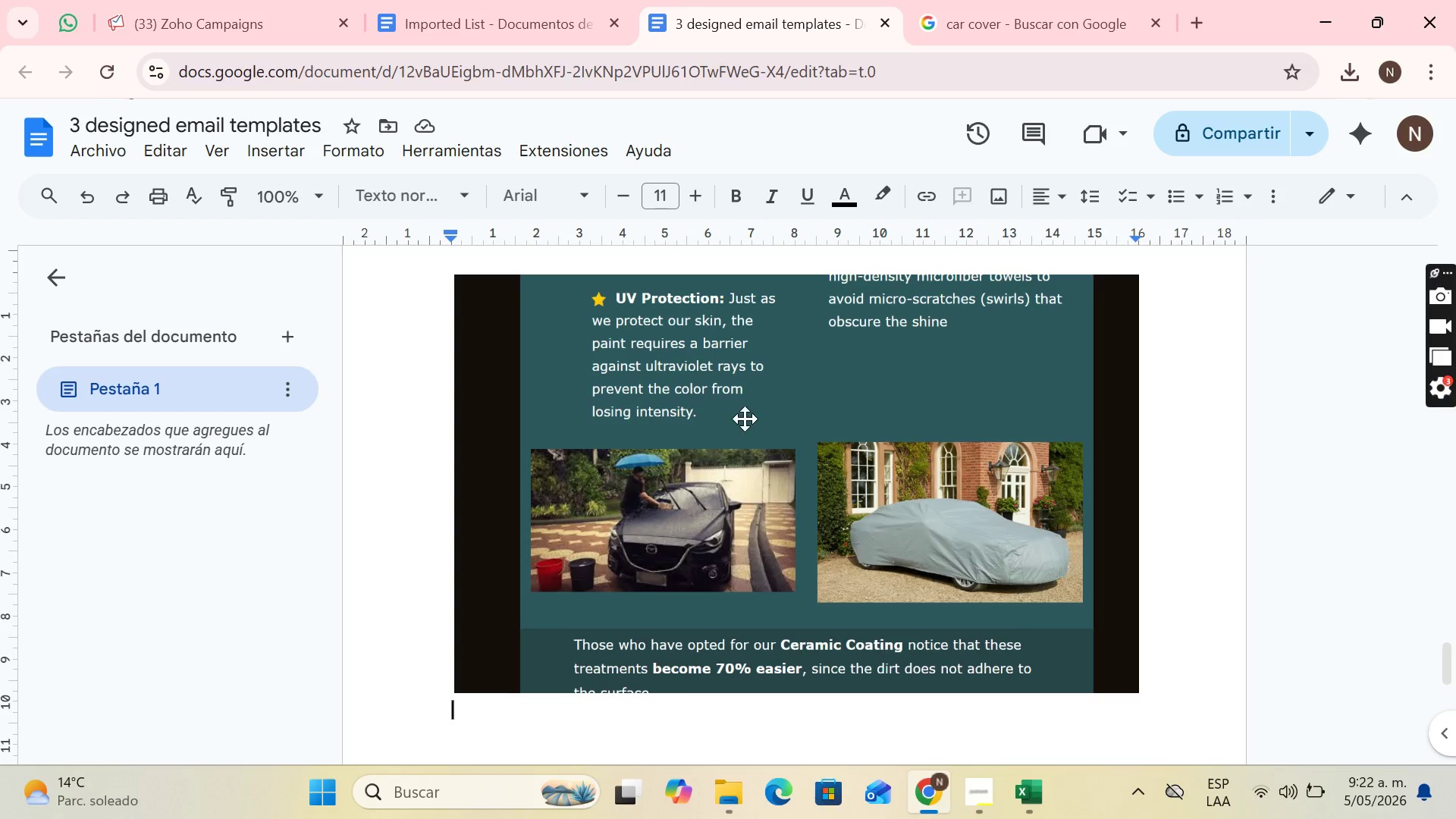 
key(Control+V)
 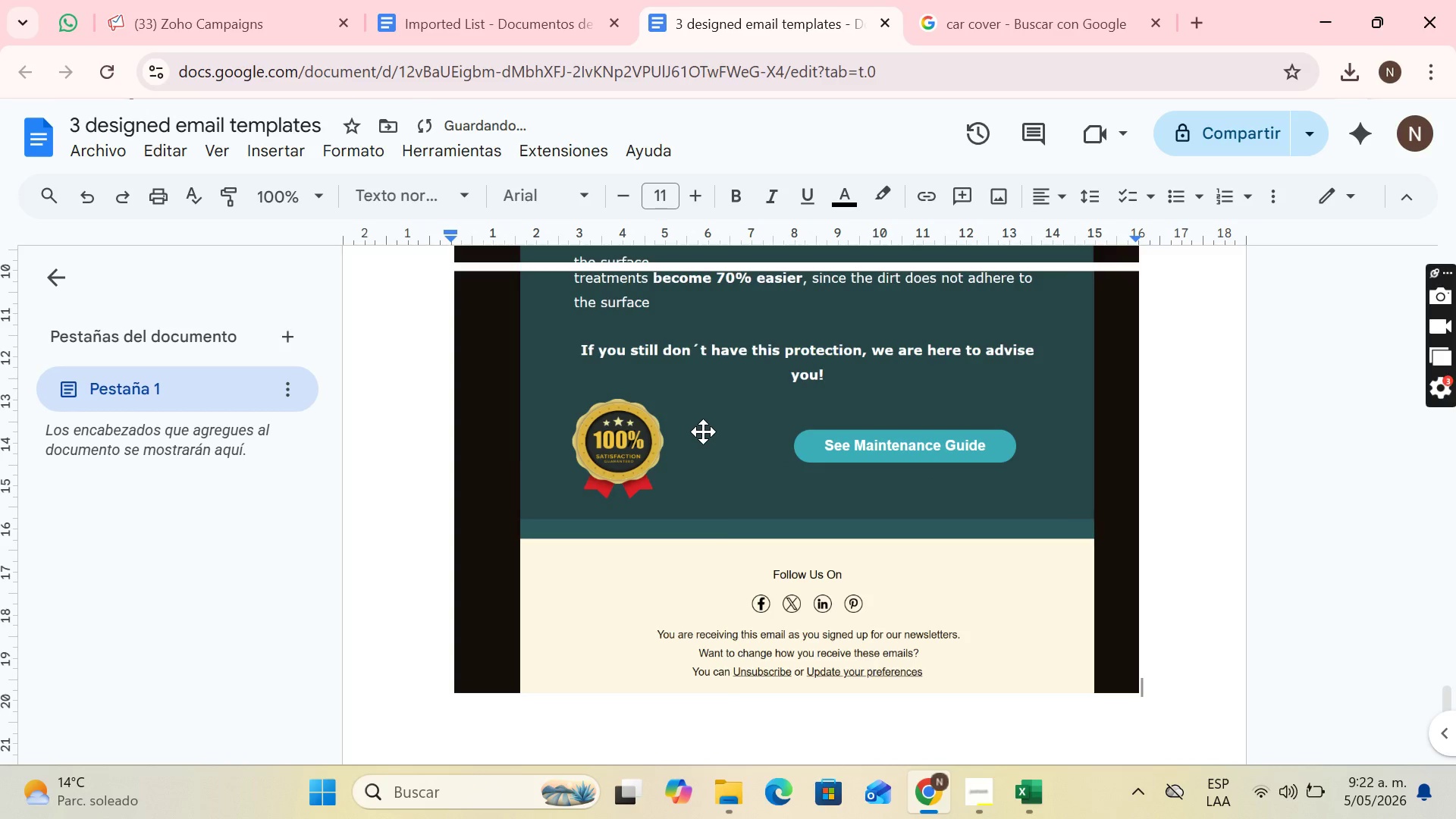 
key(Enter)
 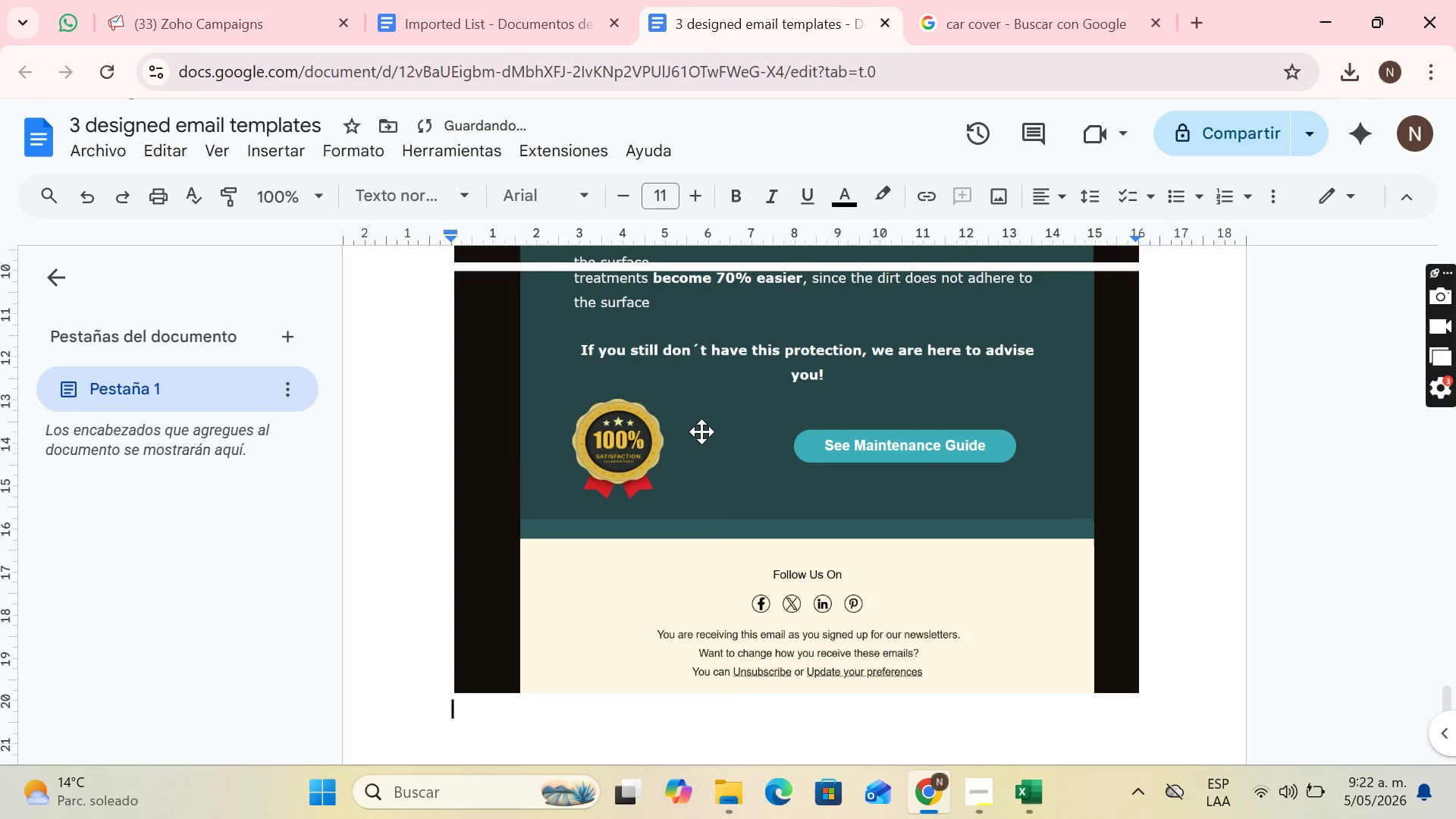 
key(Enter)
 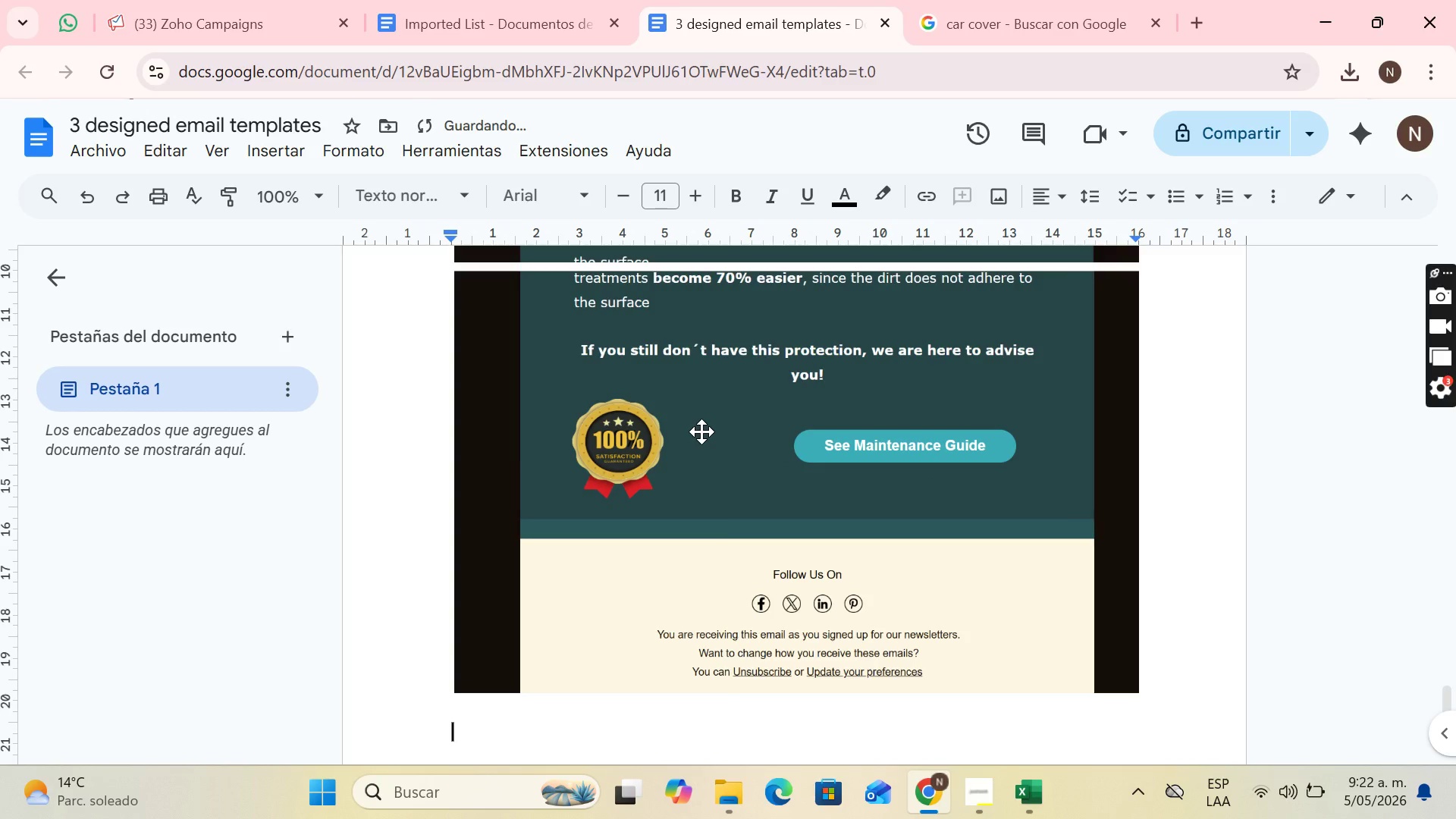 
type(P)
key(Backspace)
type(EMAIL 3)
 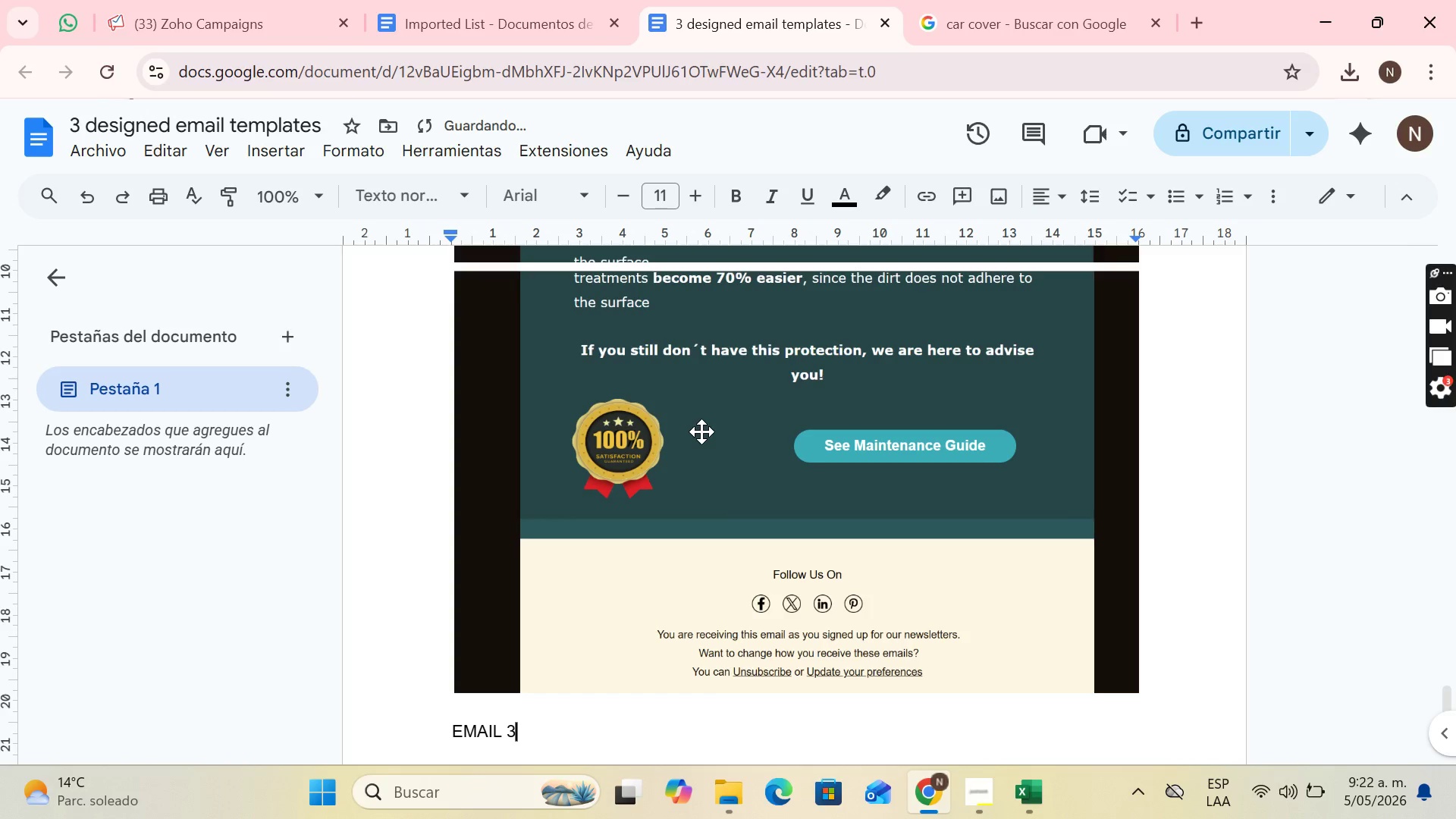 
key(Enter)
 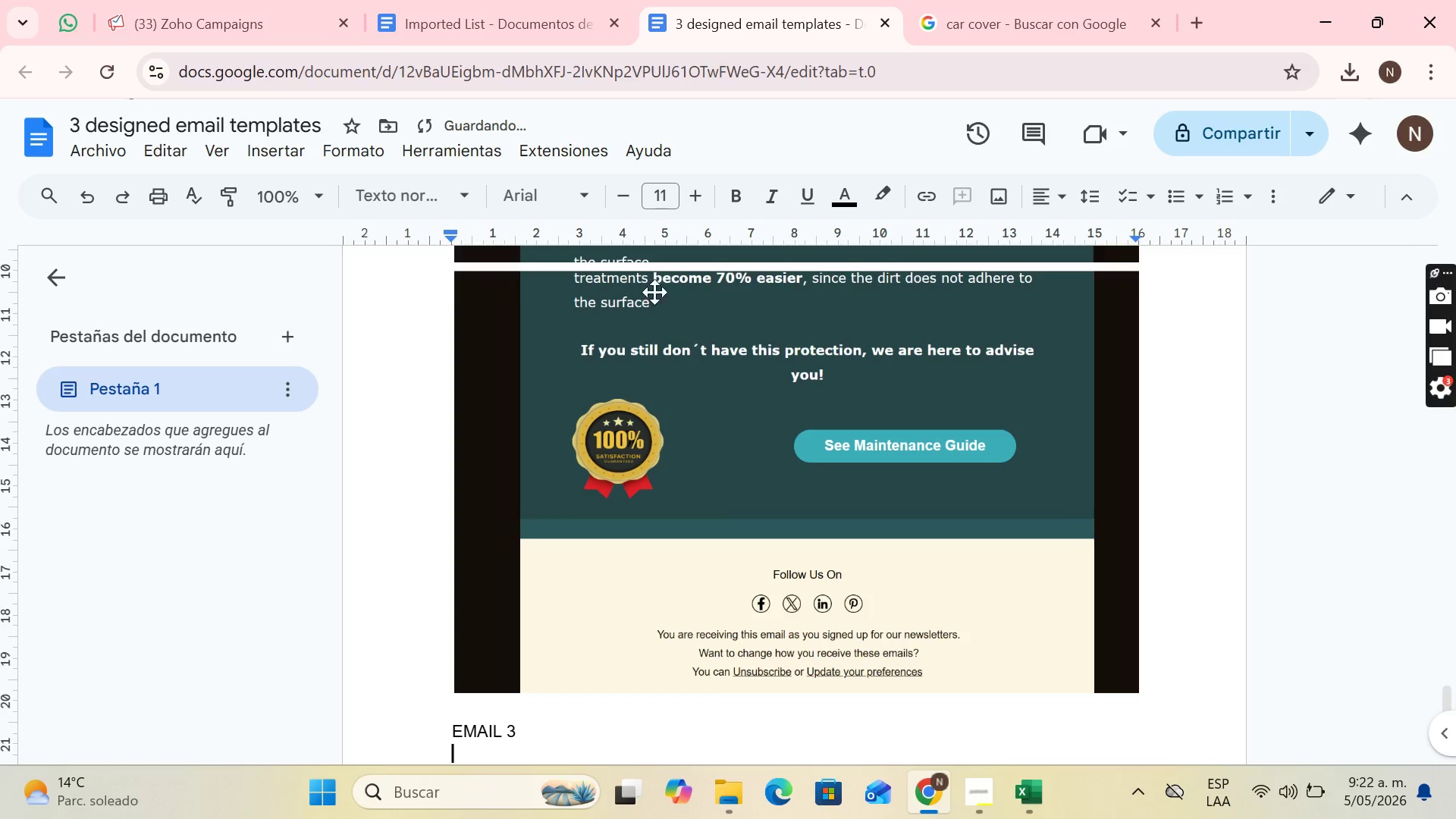 
key(CapsLock)
 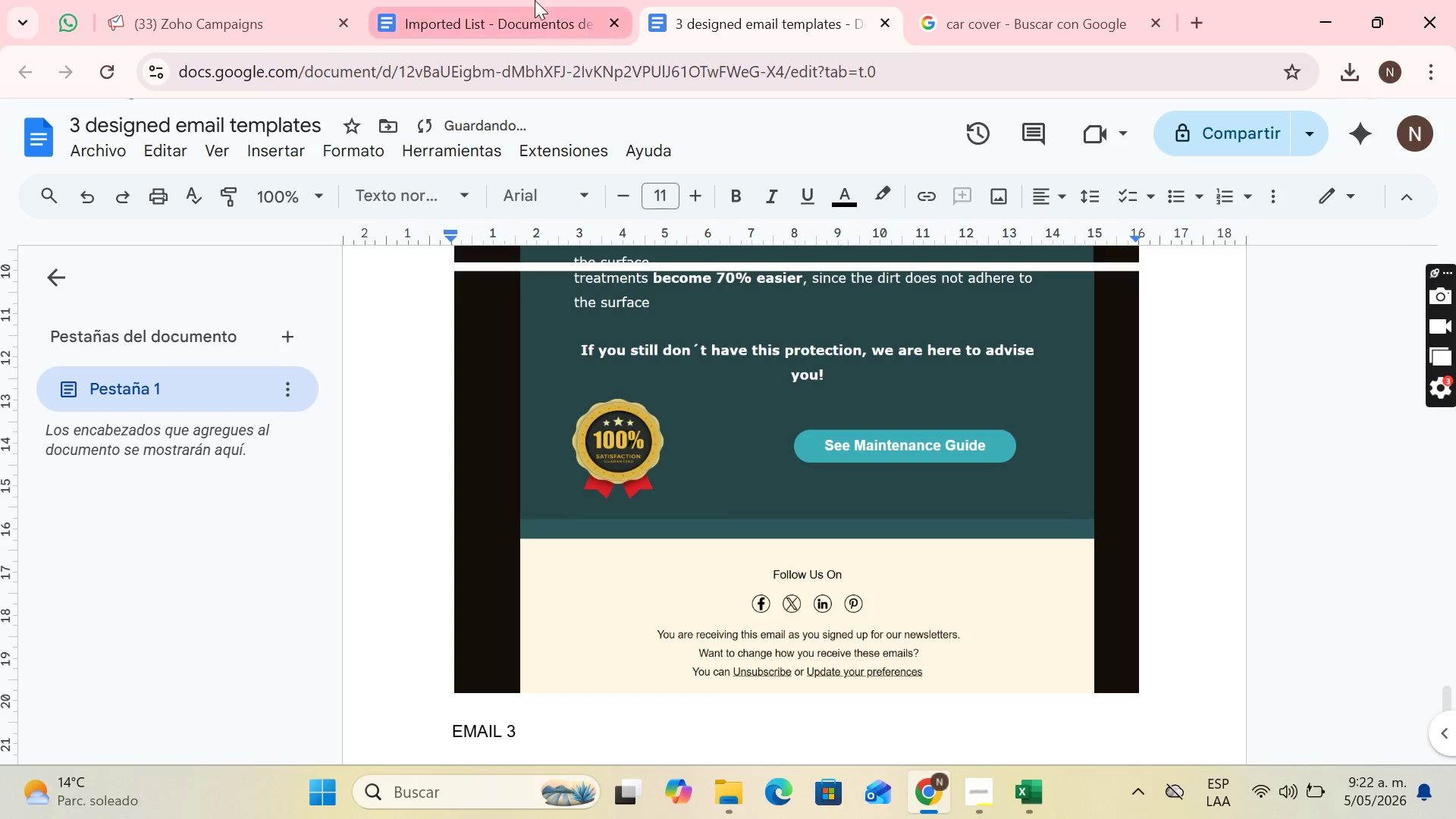 
left_click([532, 0])
 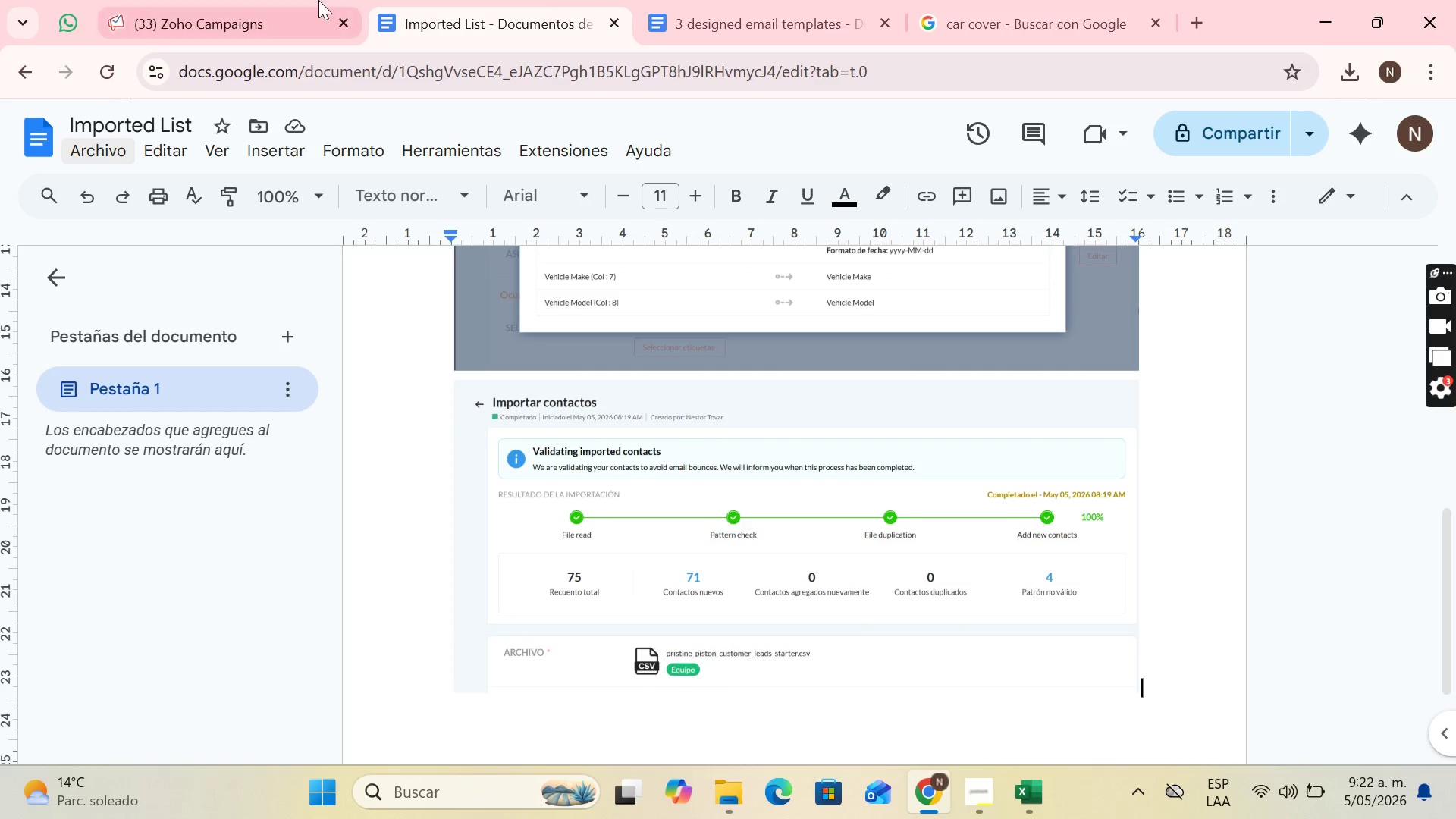 
left_click([303, 0])
 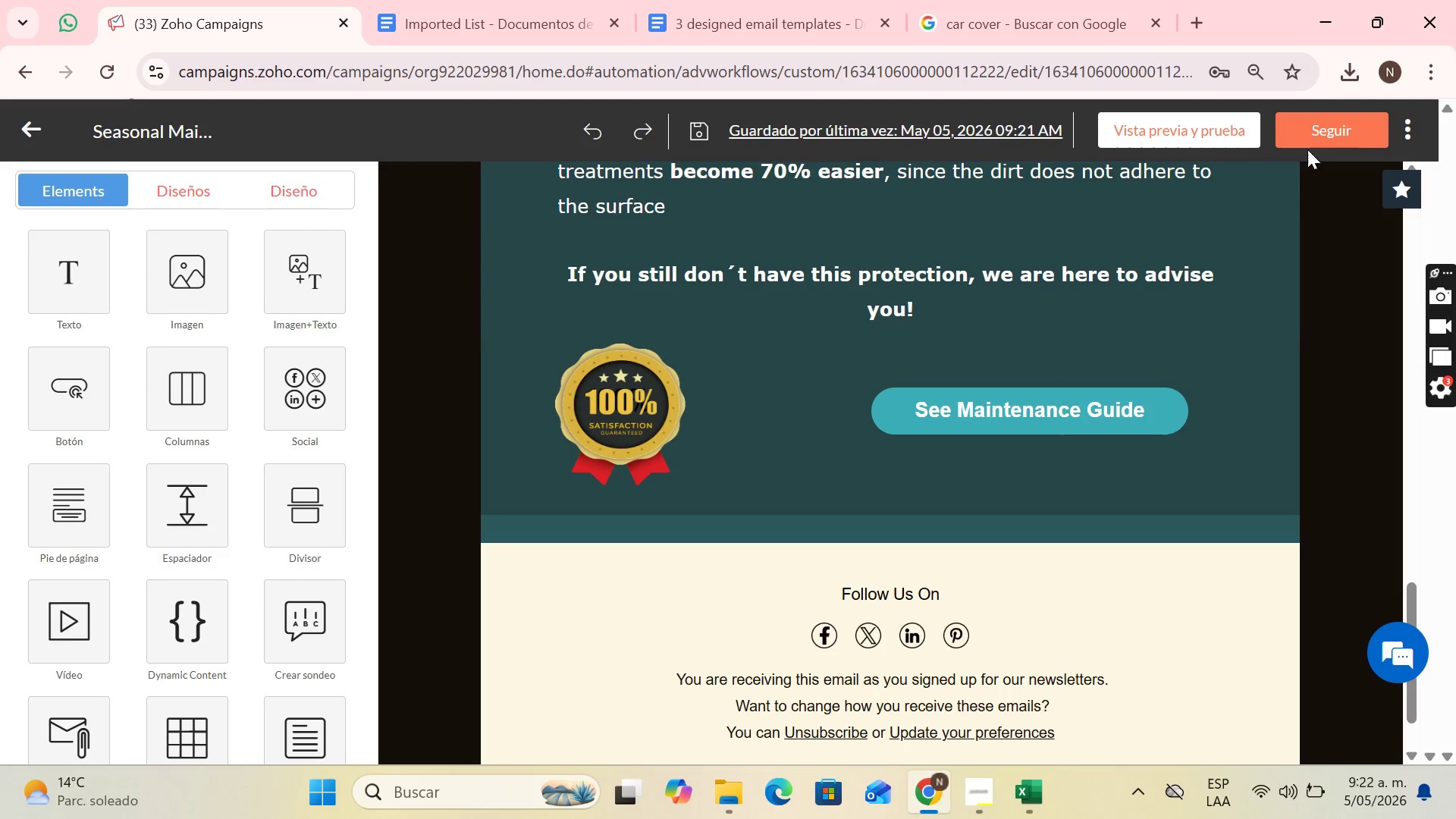 
left_click([1355, 143])
 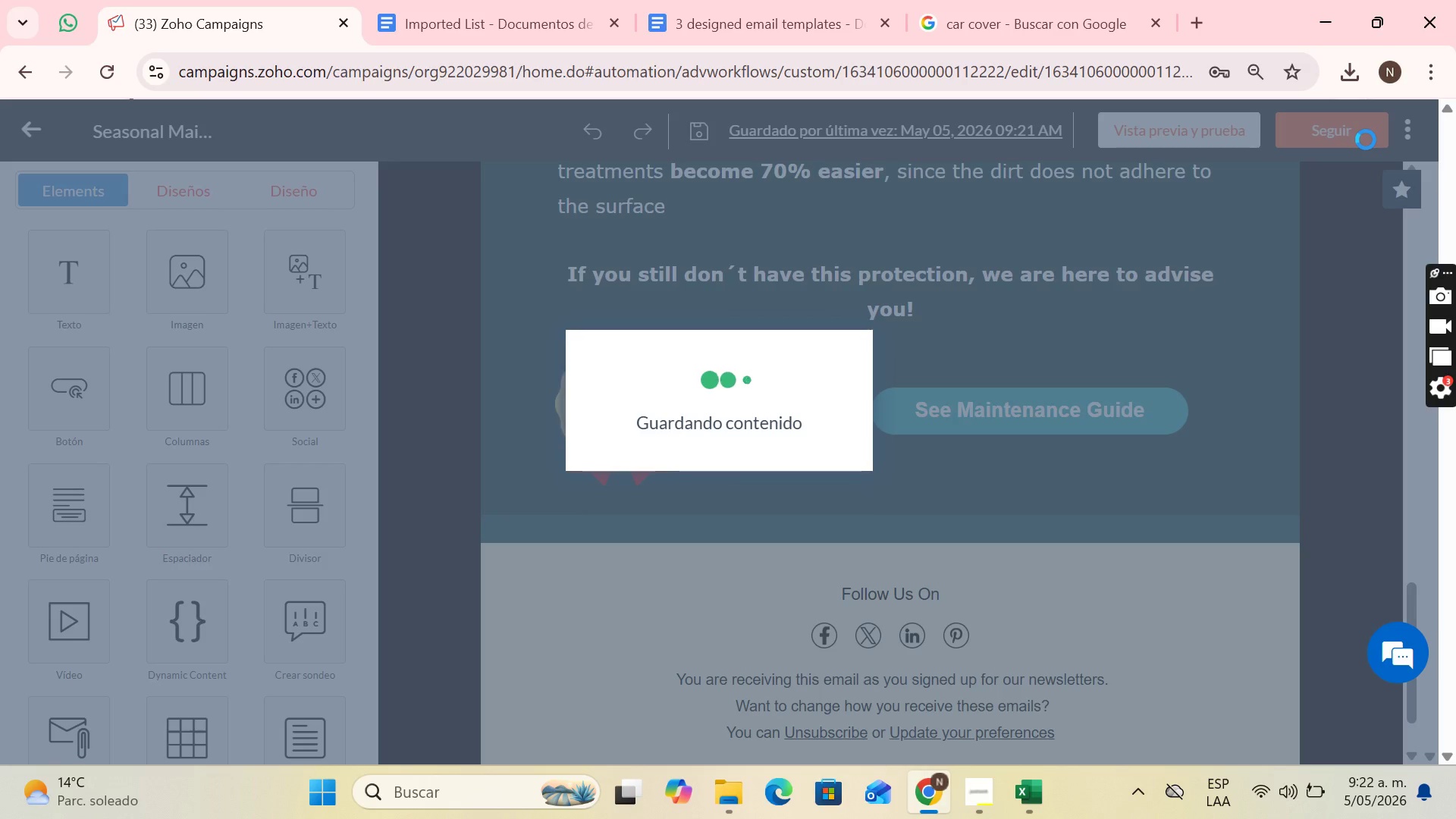 
mouse_move([1351, 144])
 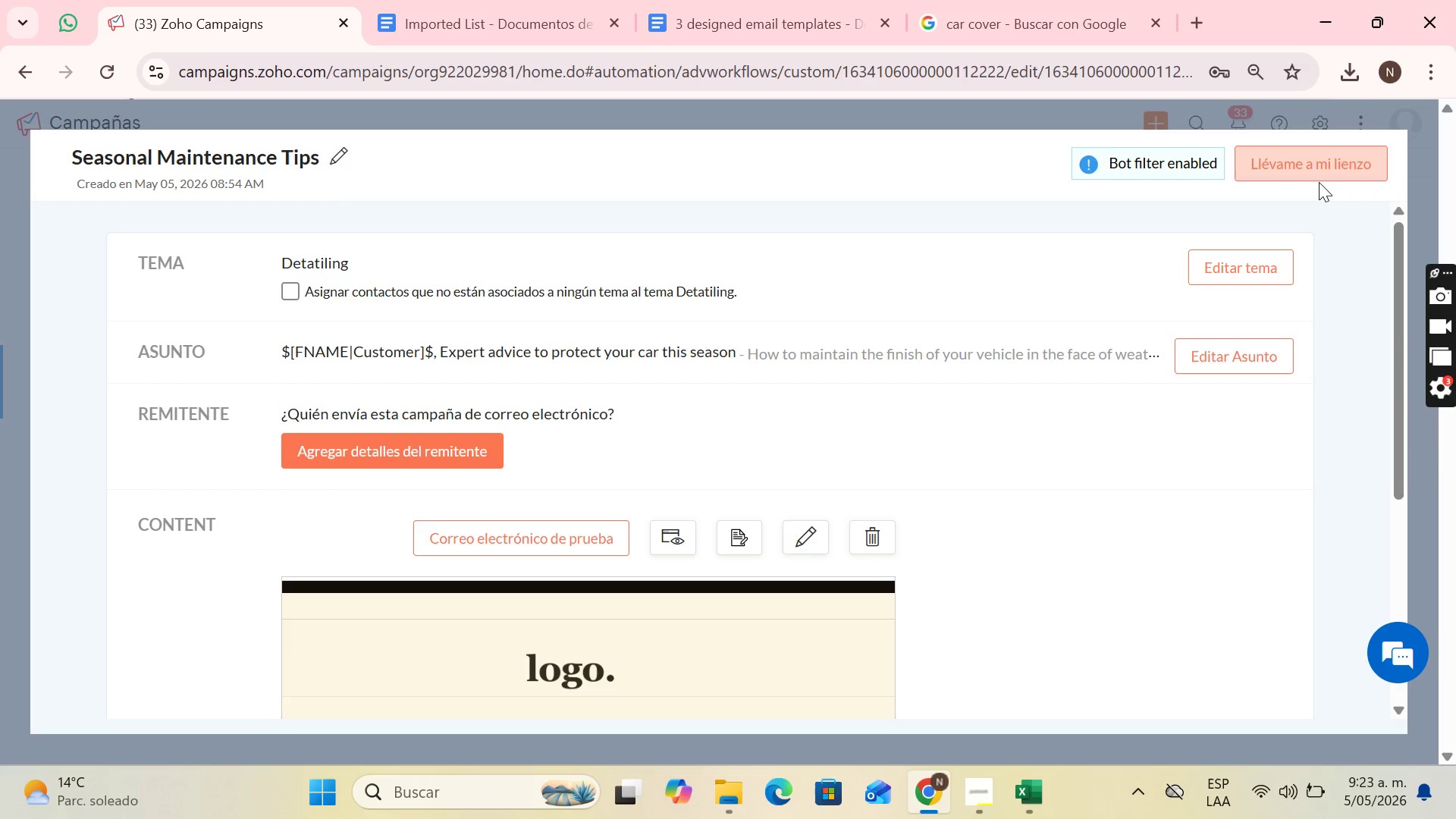 
double_click([1316, 169])
 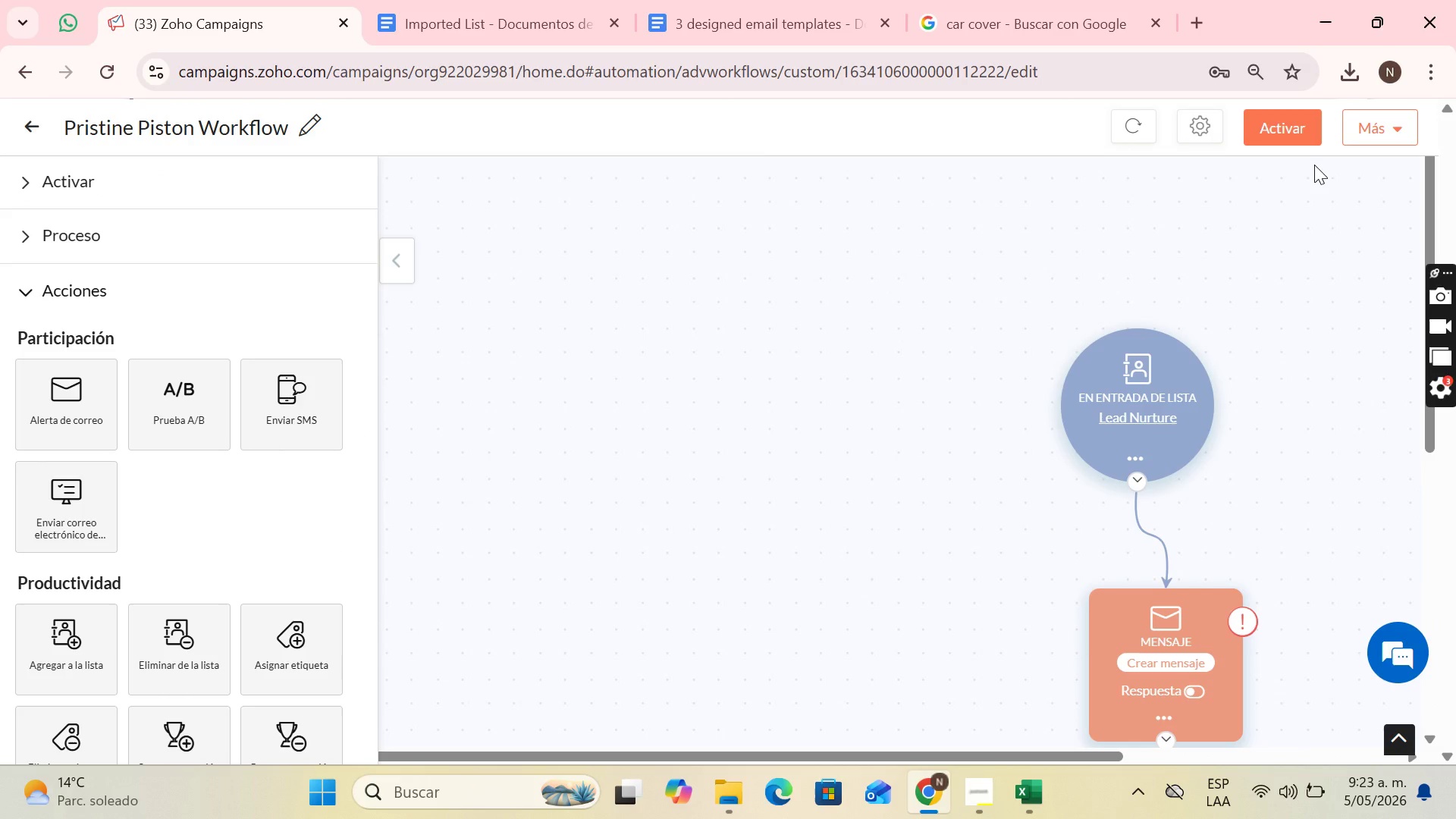 
wait(9.64)
 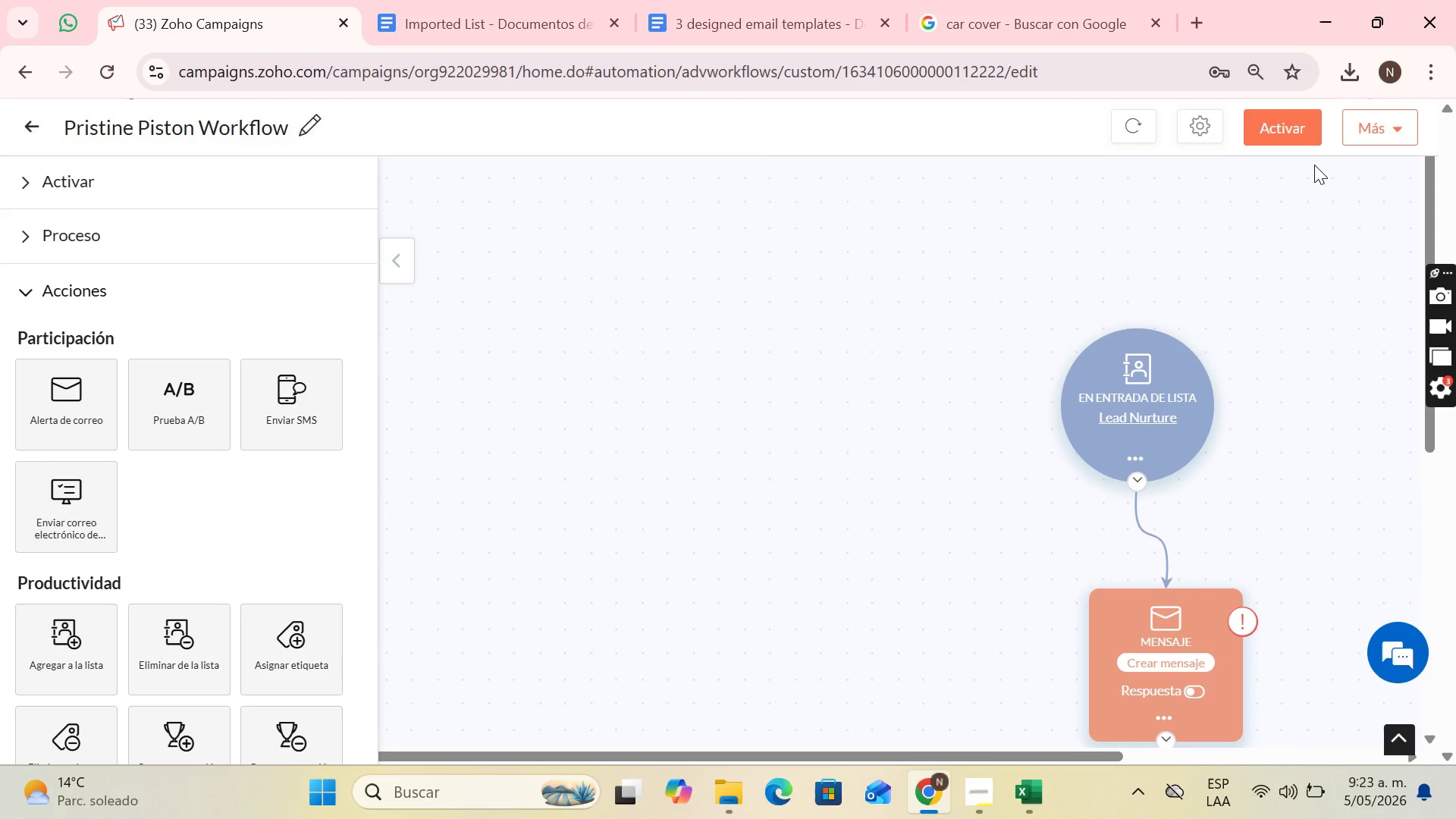 
scroll: coordinate [247, 479], scroll_direction: down, amount: 12.0
 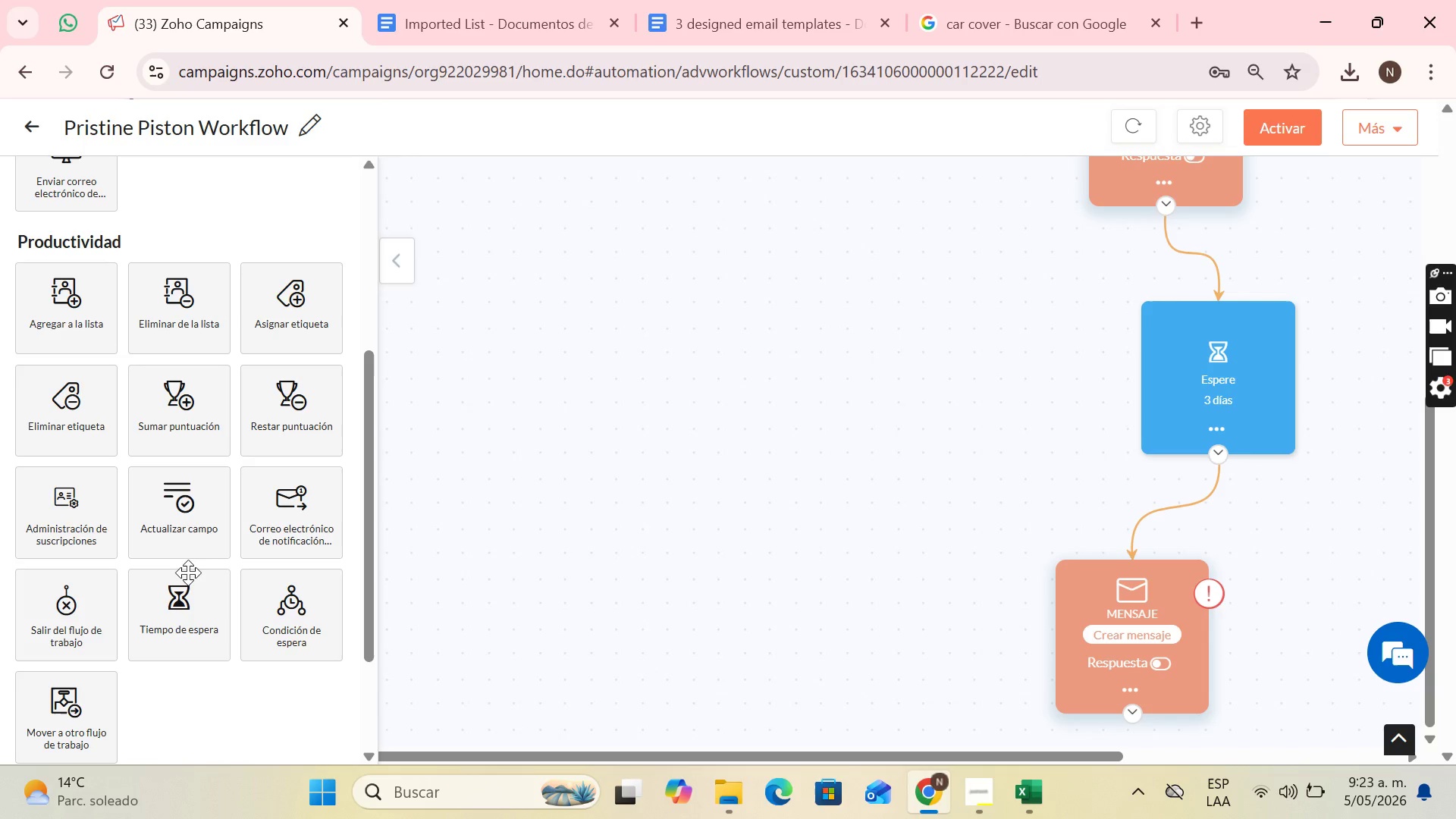 
left_click_drag(start_coordinate=[187, 578], to_coordinate=[1188, 750])
 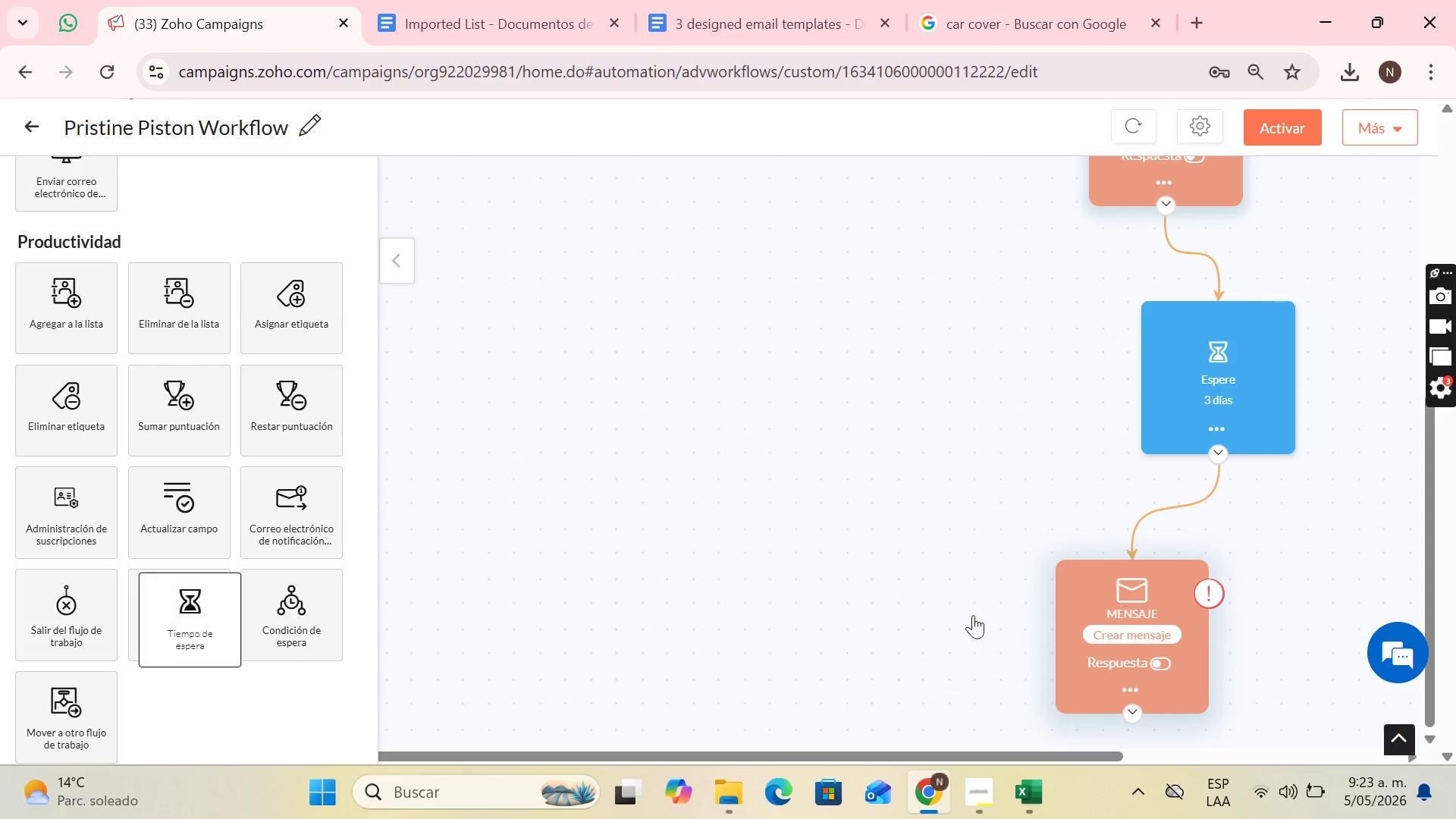 
scroll: coordinate [841, 640], scroll_direction: down, amount: 2.0
 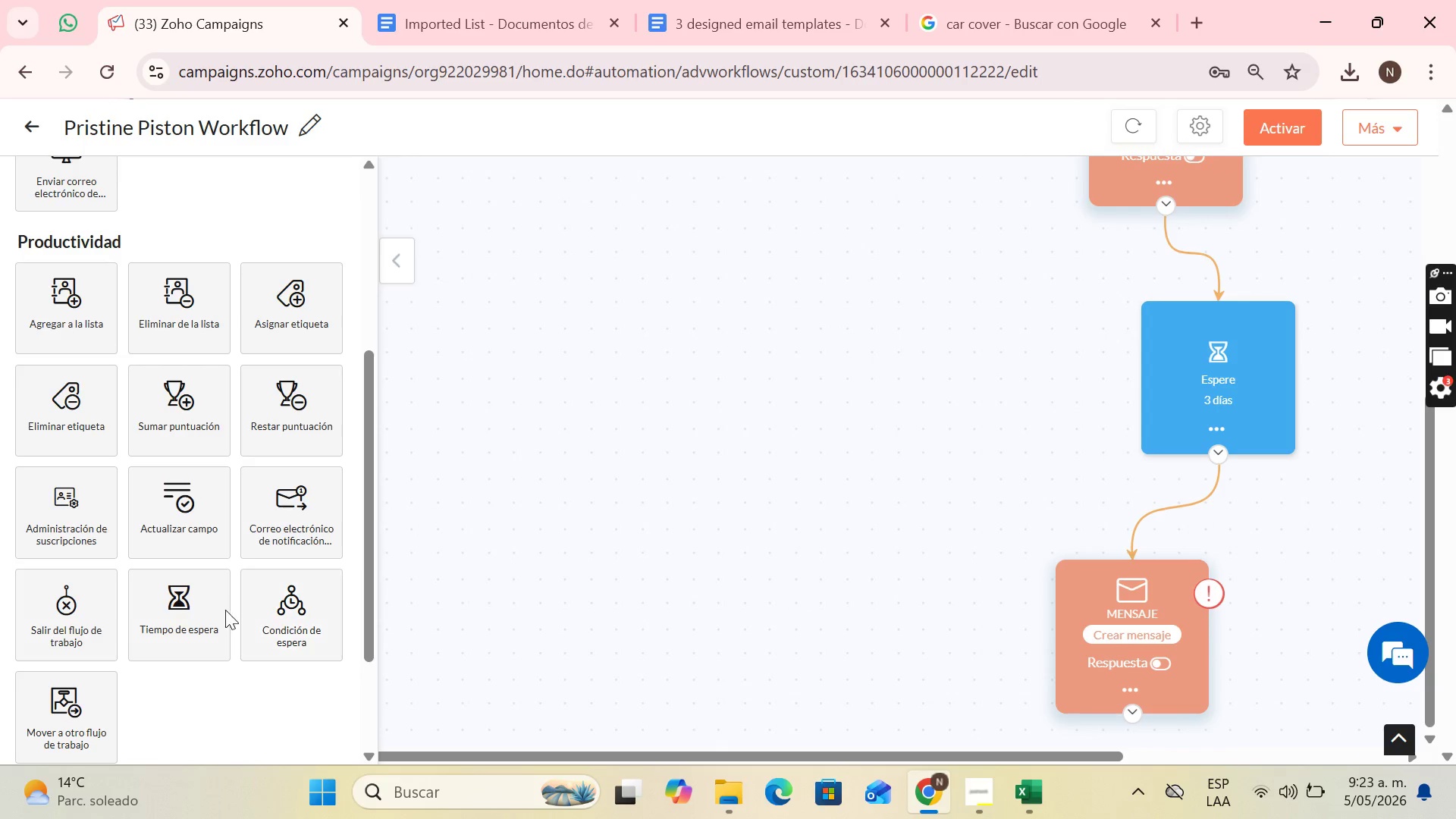 
left_click_drag(start_coordinate=[211, 619], to_coordinate=[1219, 733])
 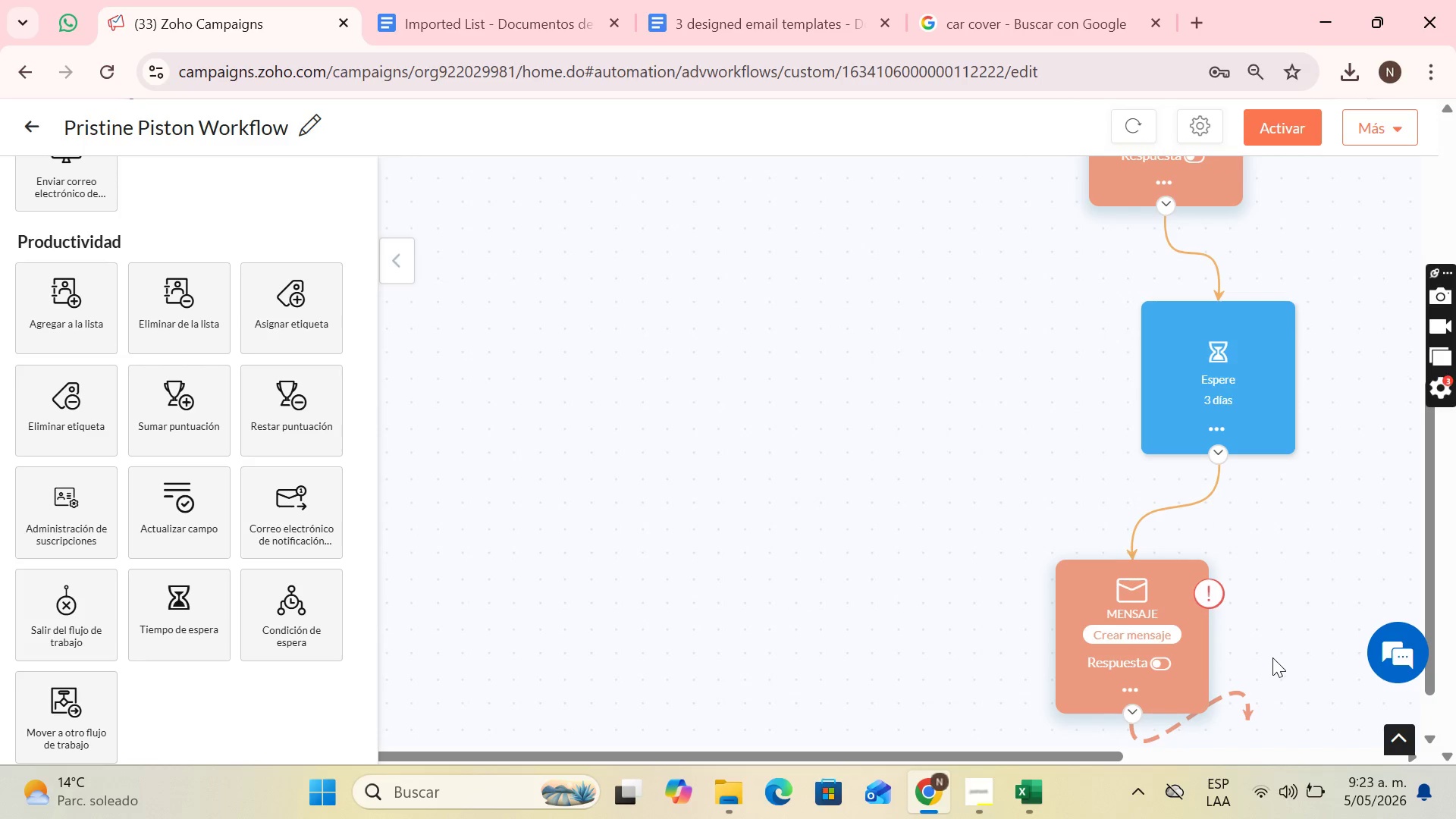 
scroll: coordinate [1274, 656], scroll_direction: down, amount: 4.0
 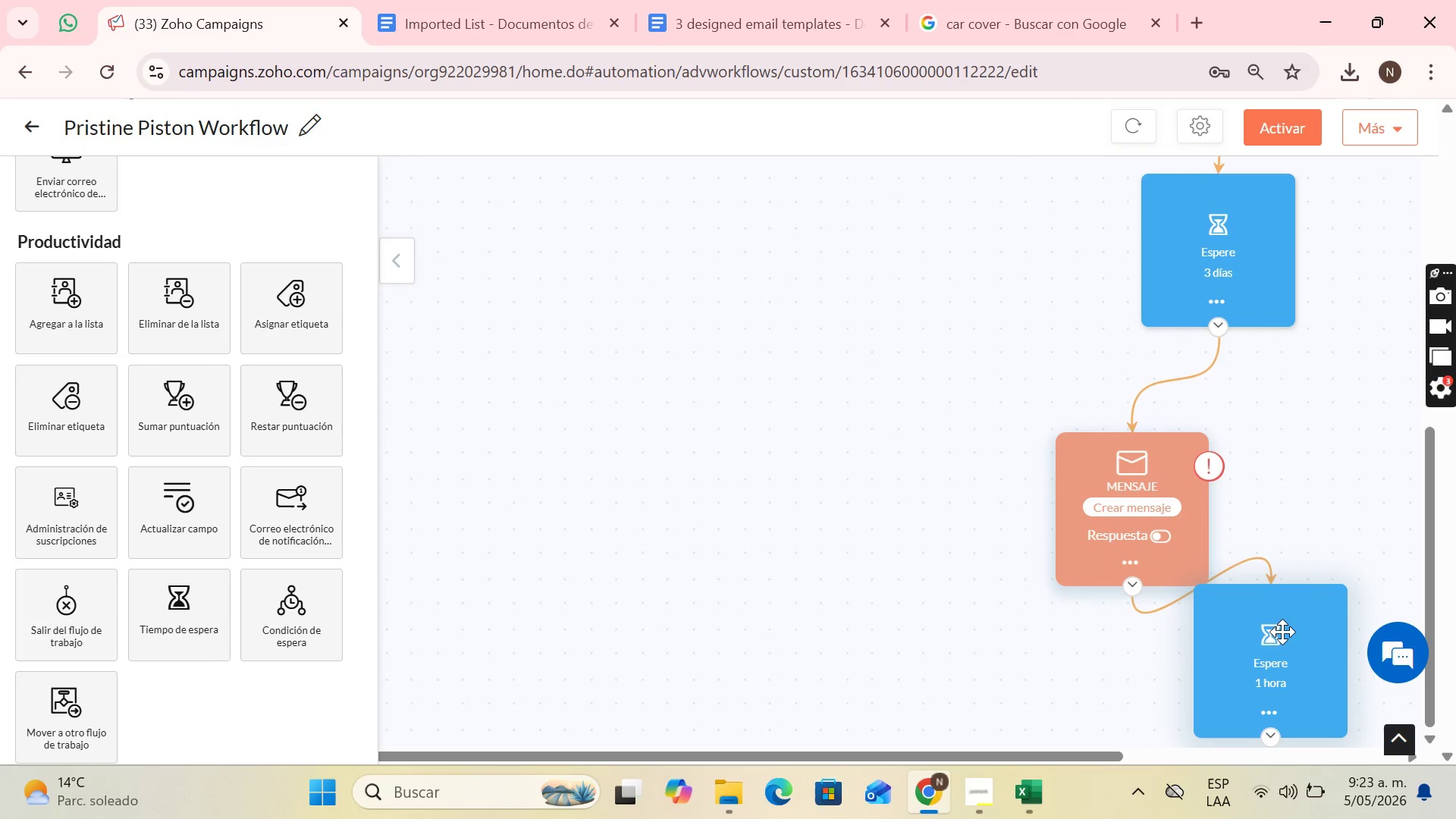 
left_click_drag(start_coordinate=[1283, 631], to_coordinate=[1223, 683])
 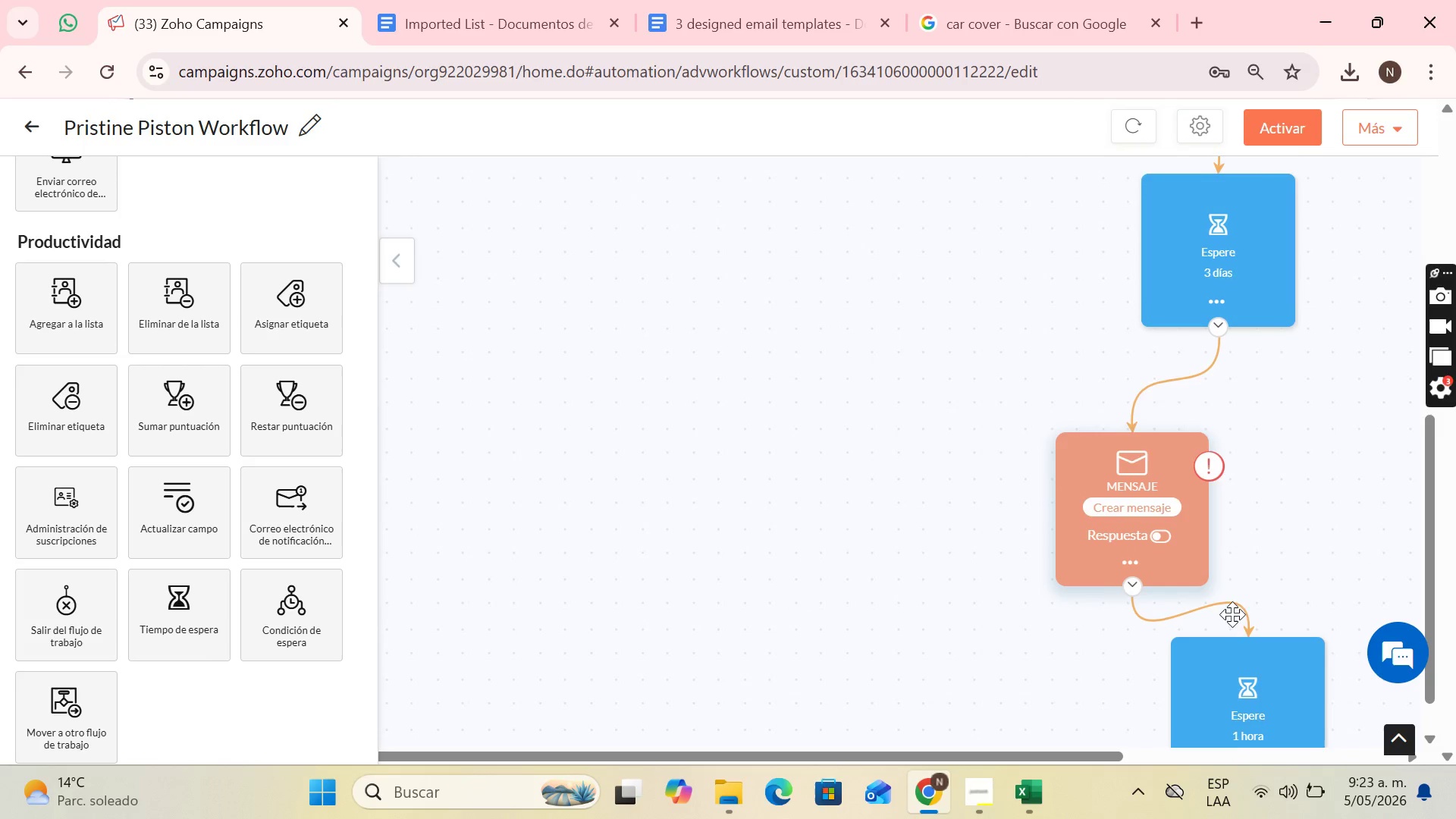 
scroll: coordinate [1232, 614], scroll_direction: down, amount: 2.0
 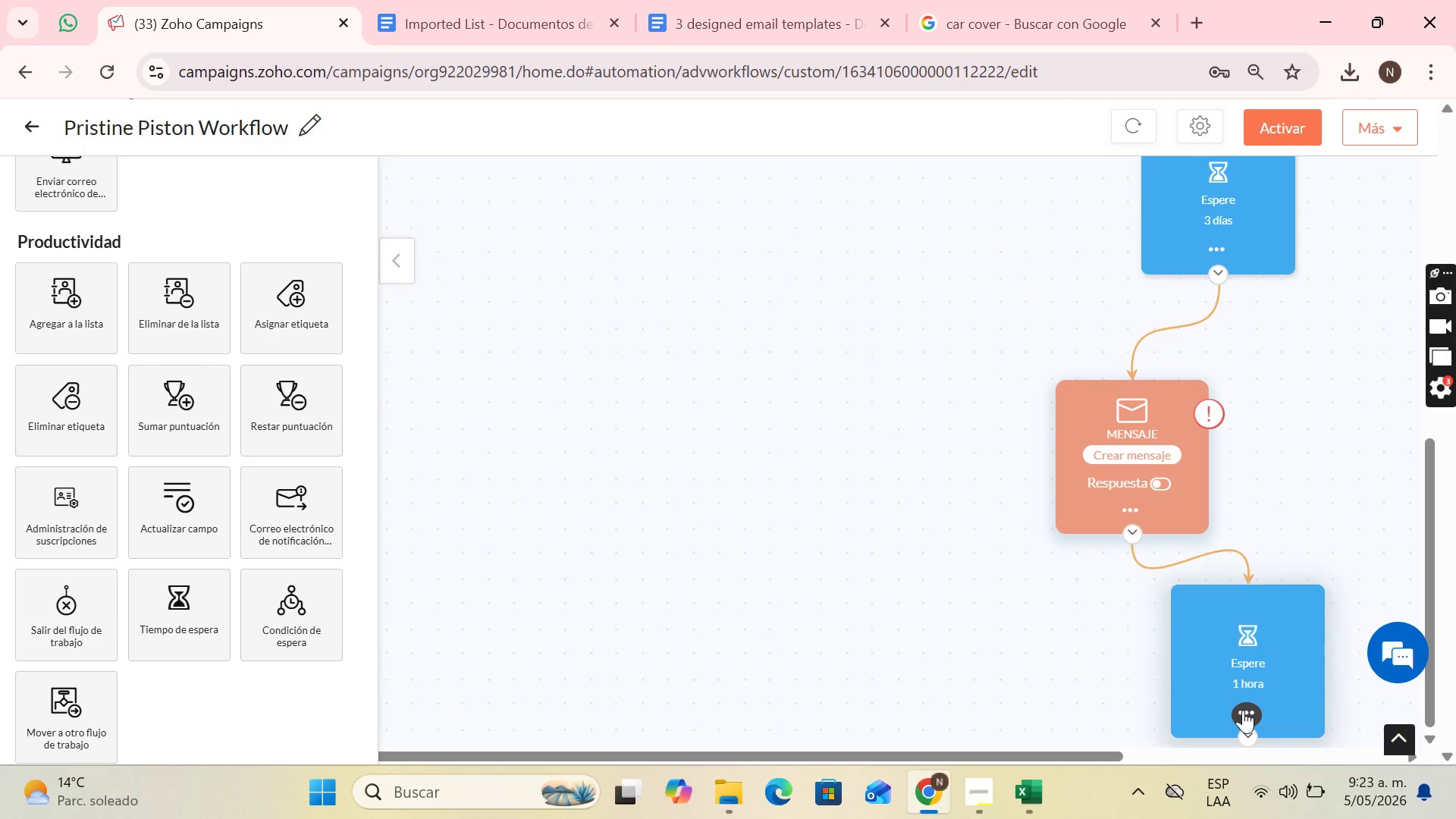 
left_click([1243, 710])
 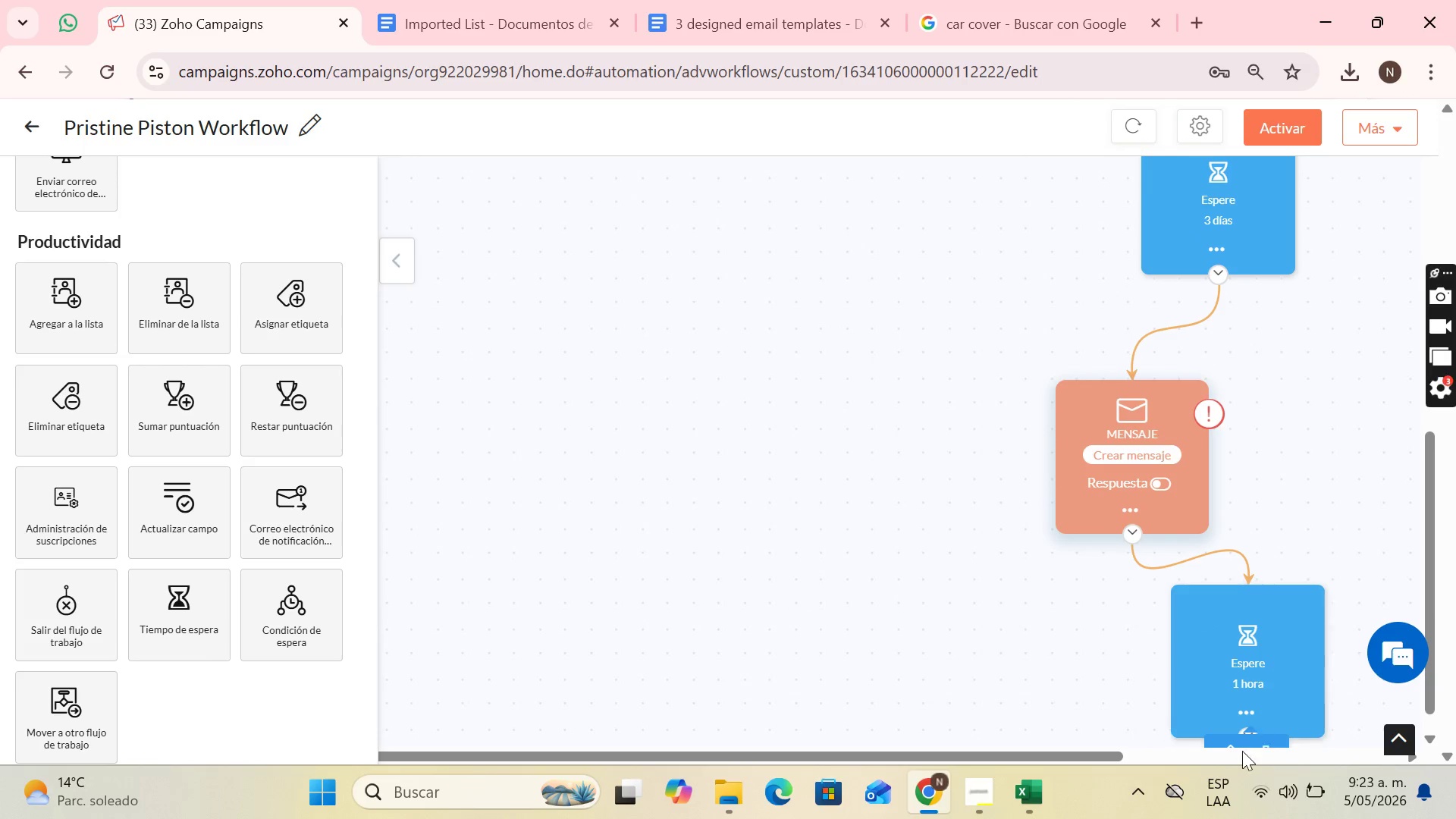 
scroll: coordinate [1240, 720], scroll_direction: down, amount: 2.0
 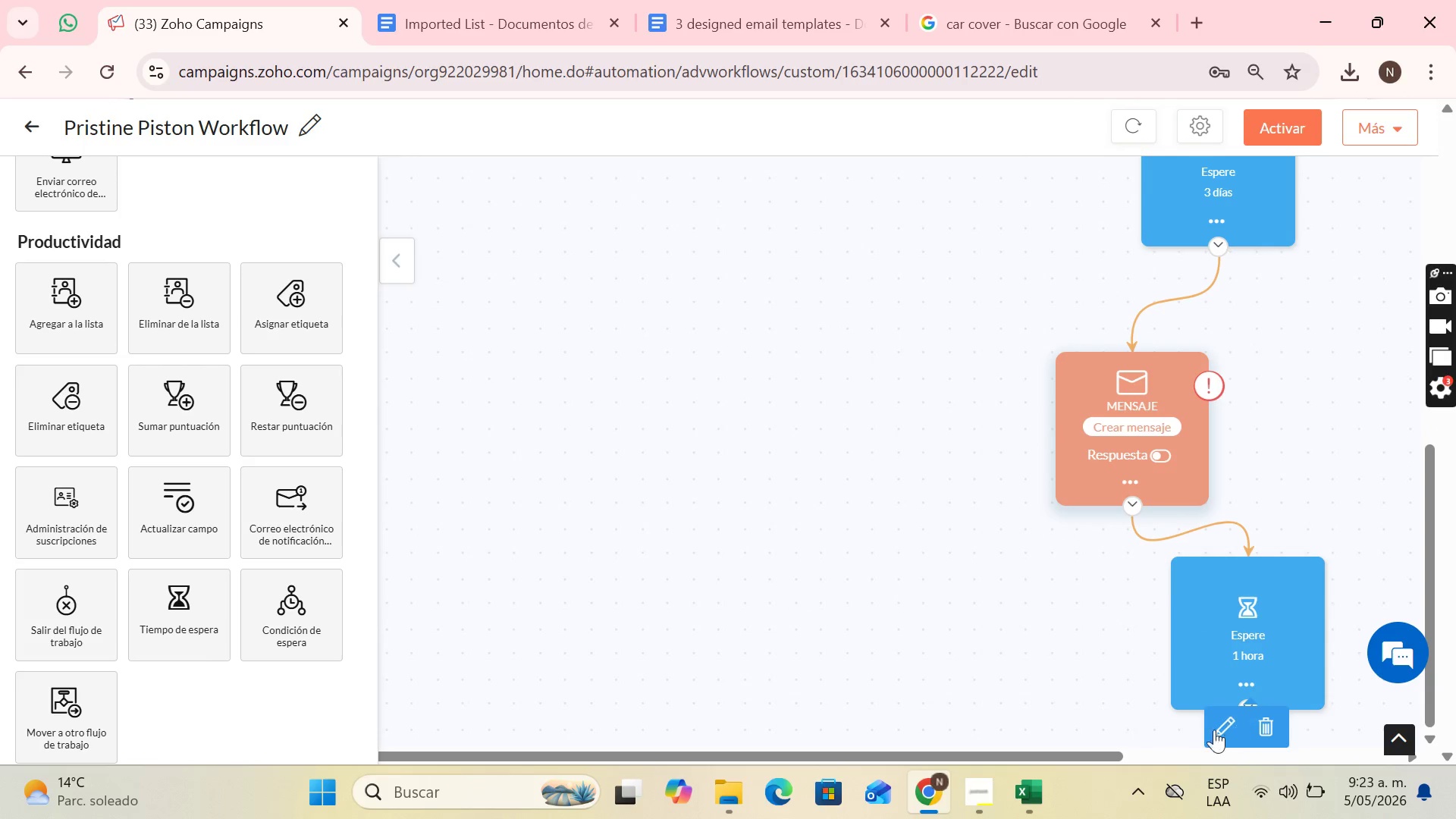 
left_click([1213, 730])
 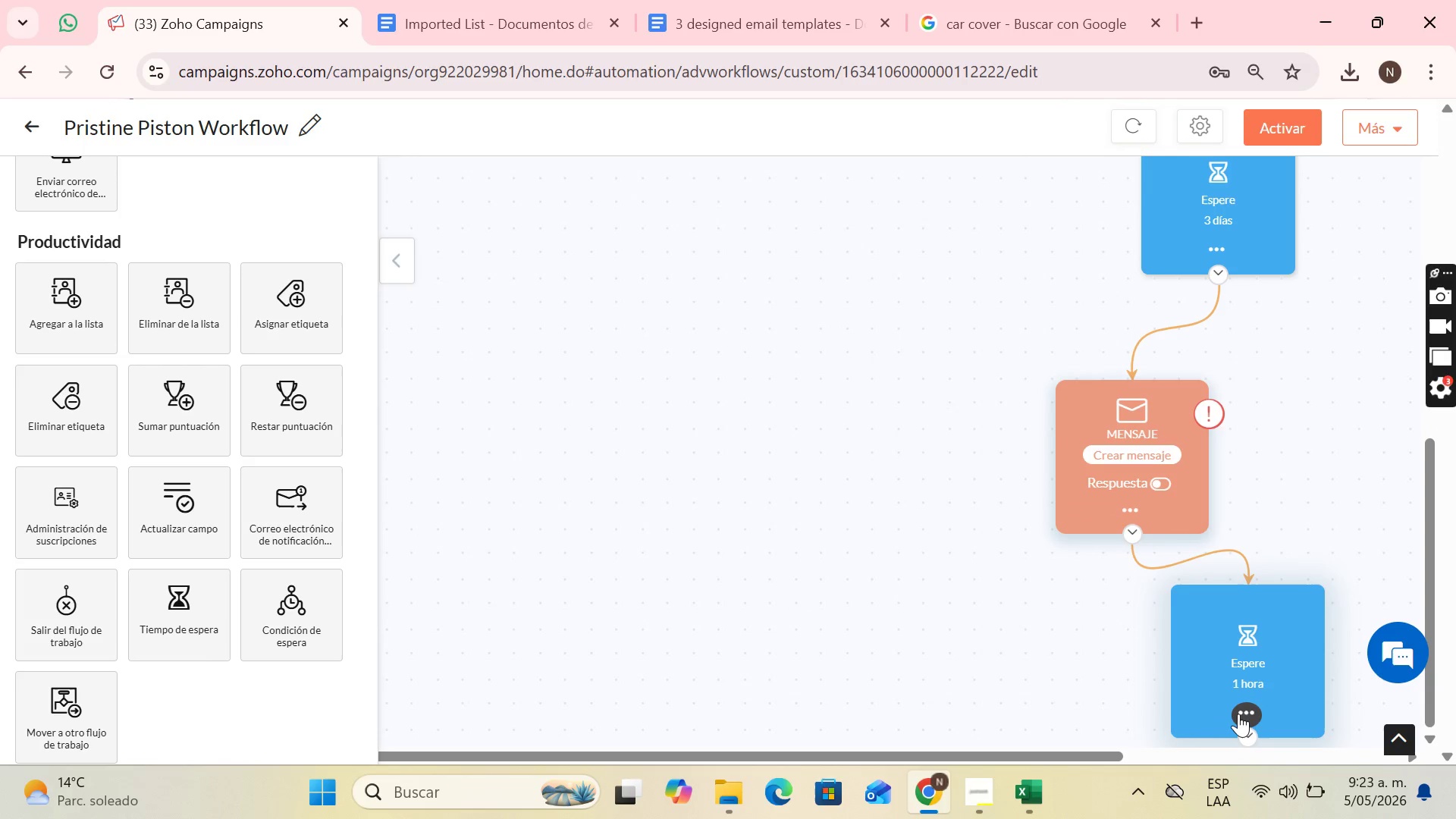 
left_click([1240, 711])
 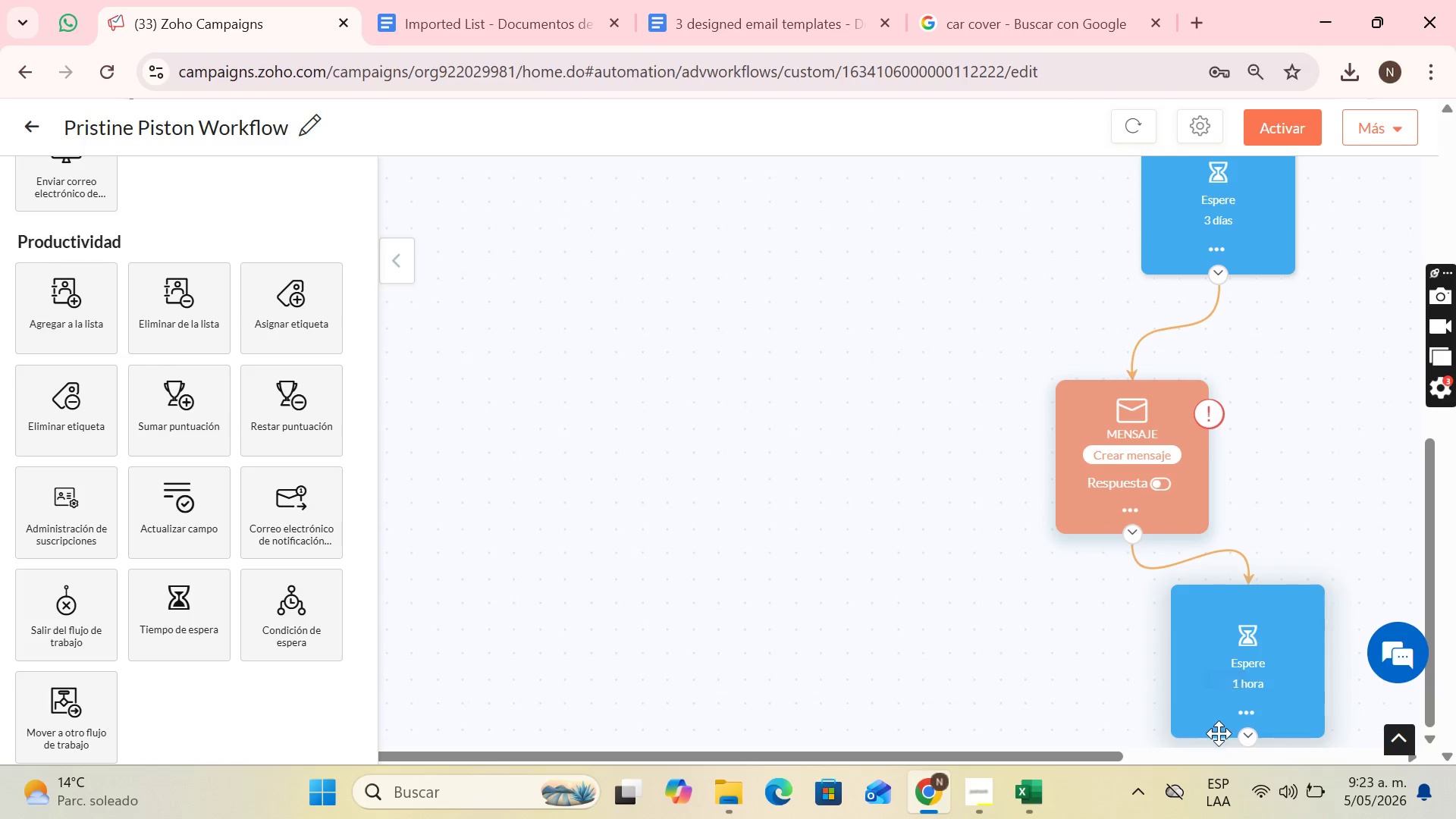 
left_click([1244, 714])
 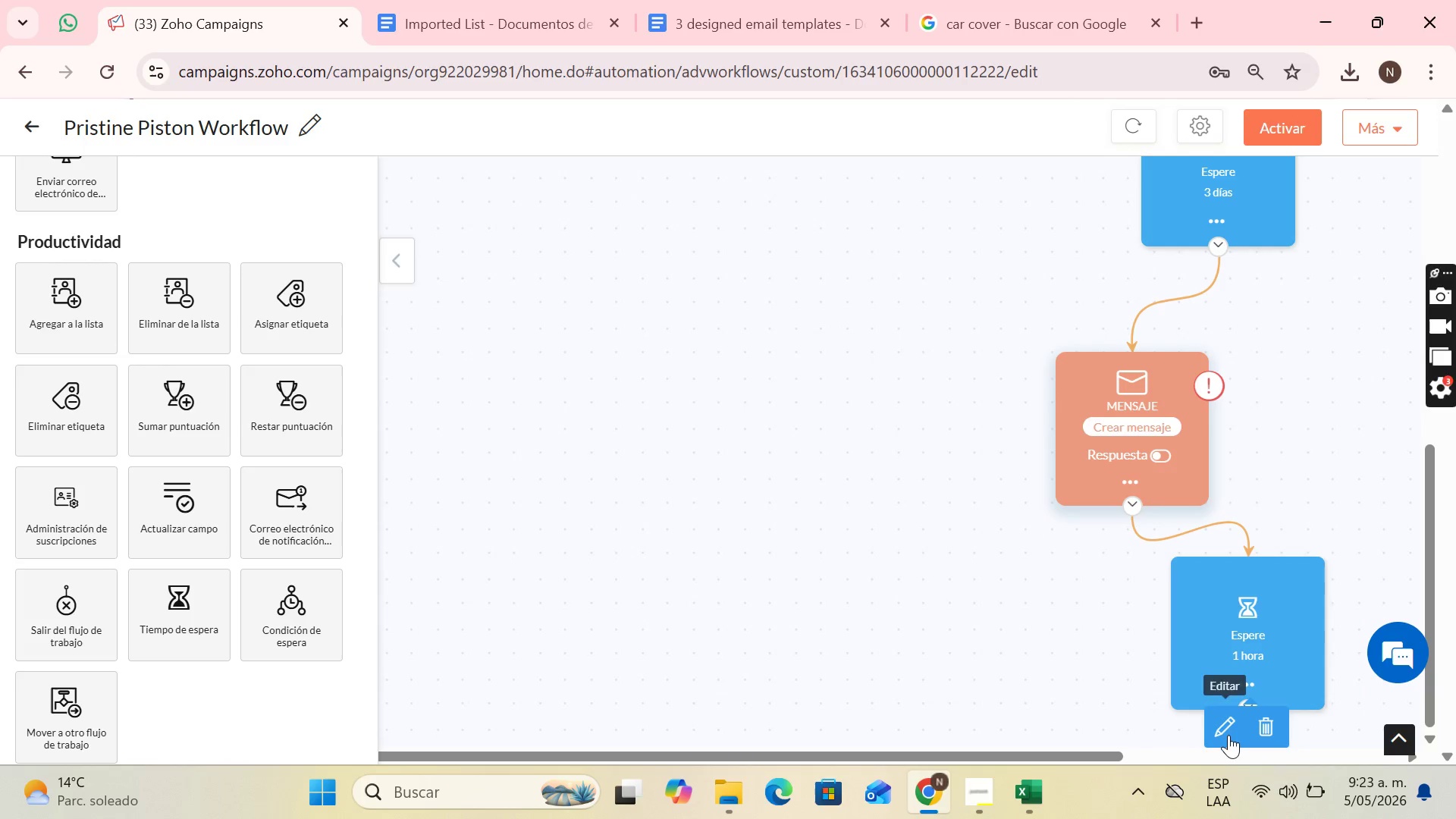 
left_click([1224, 732])
 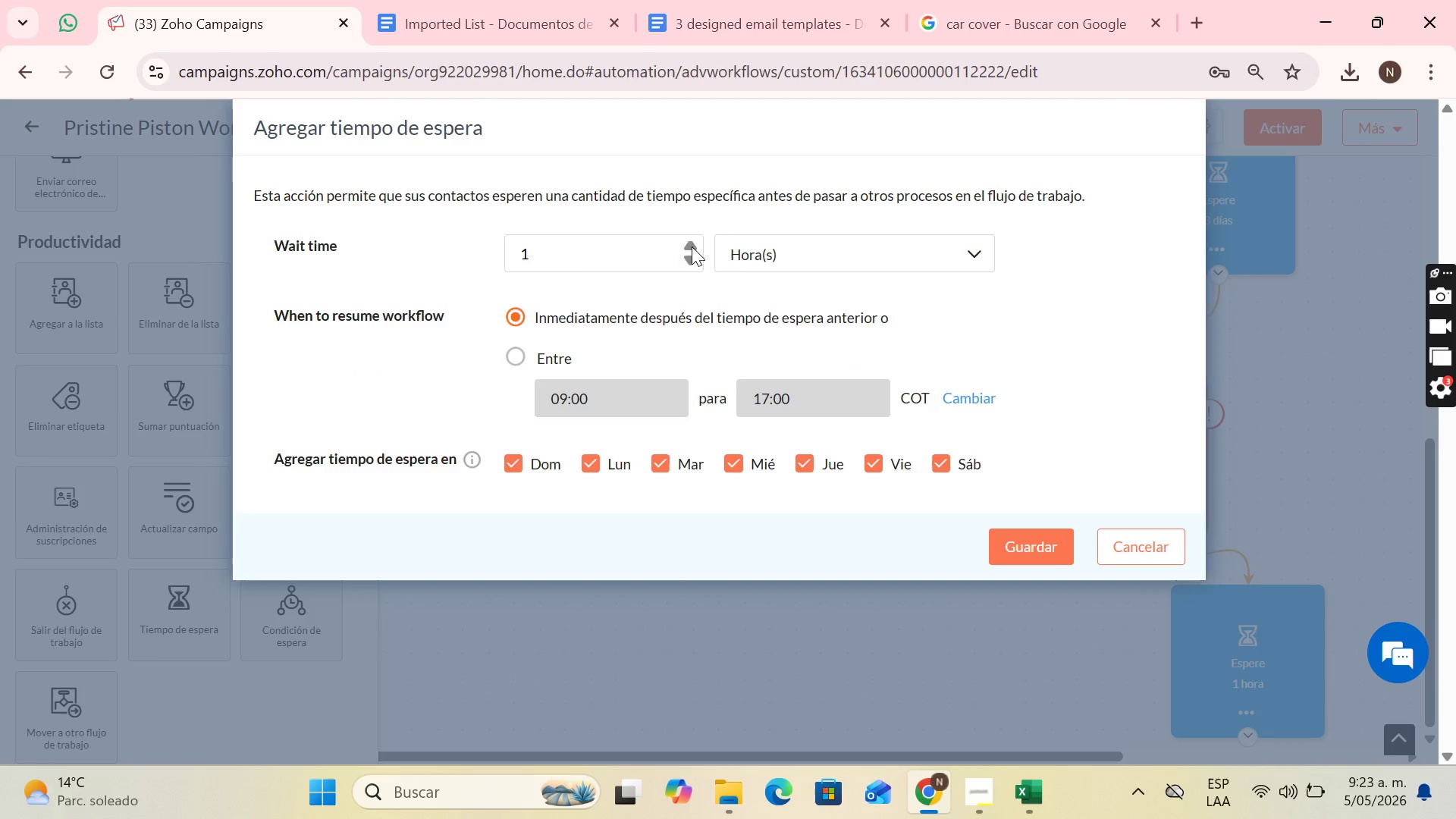 
double_click([692, 246])